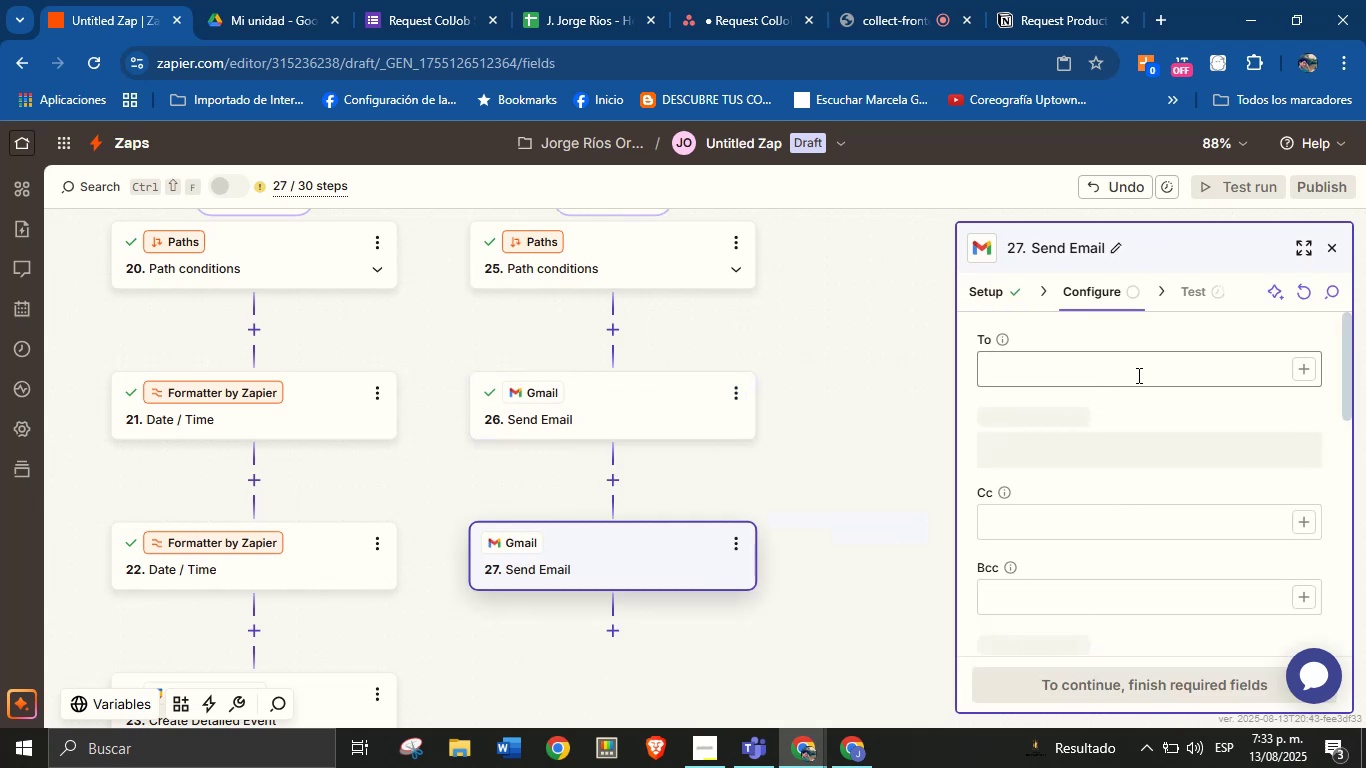 
left_click([1137, 375])
 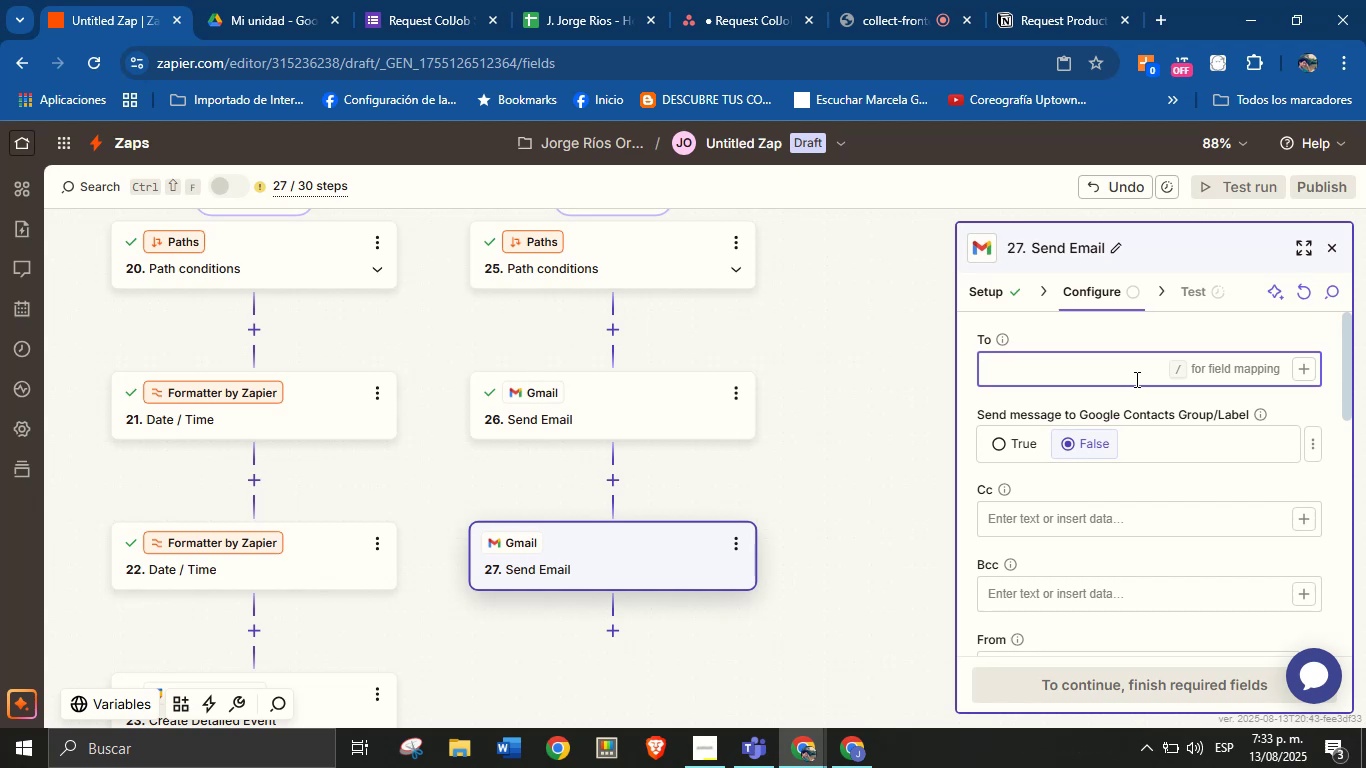 
wait(10.74)
 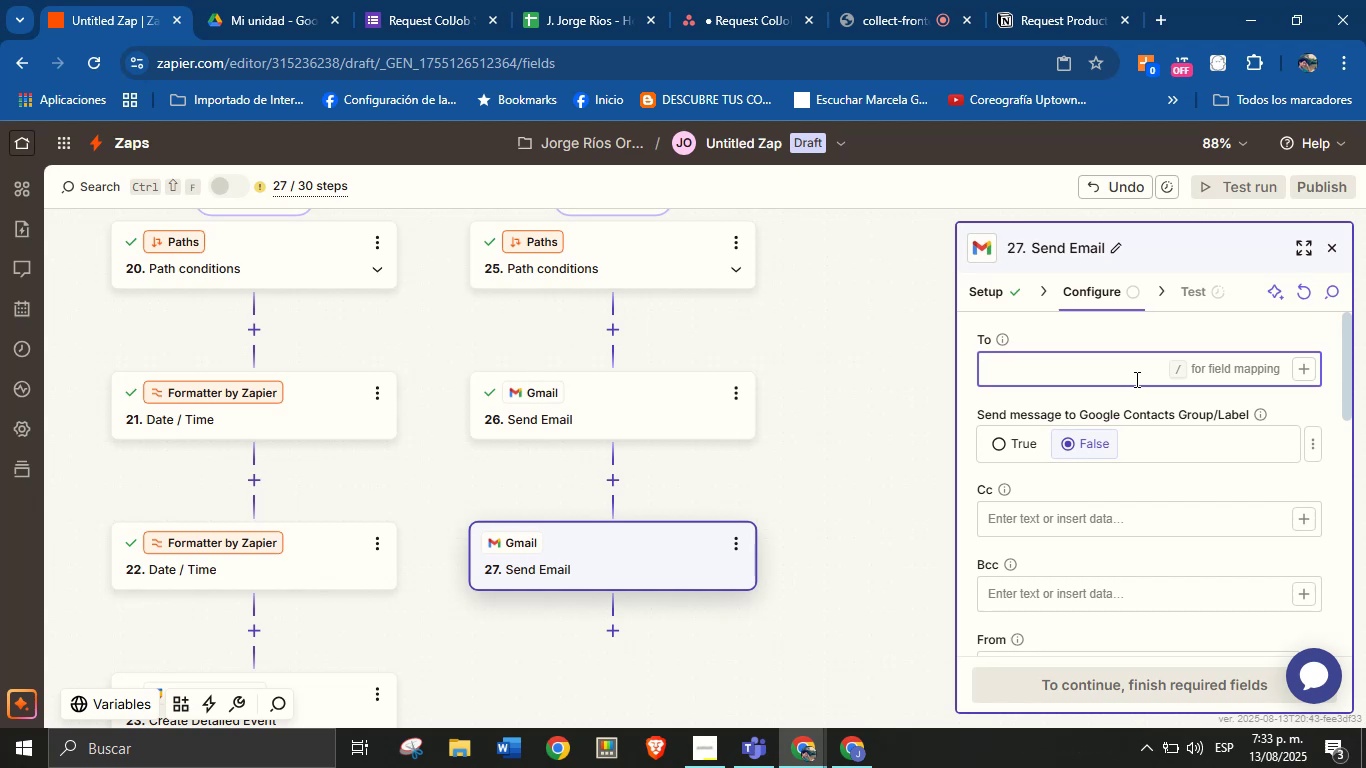 
type(jorge.fluency)
 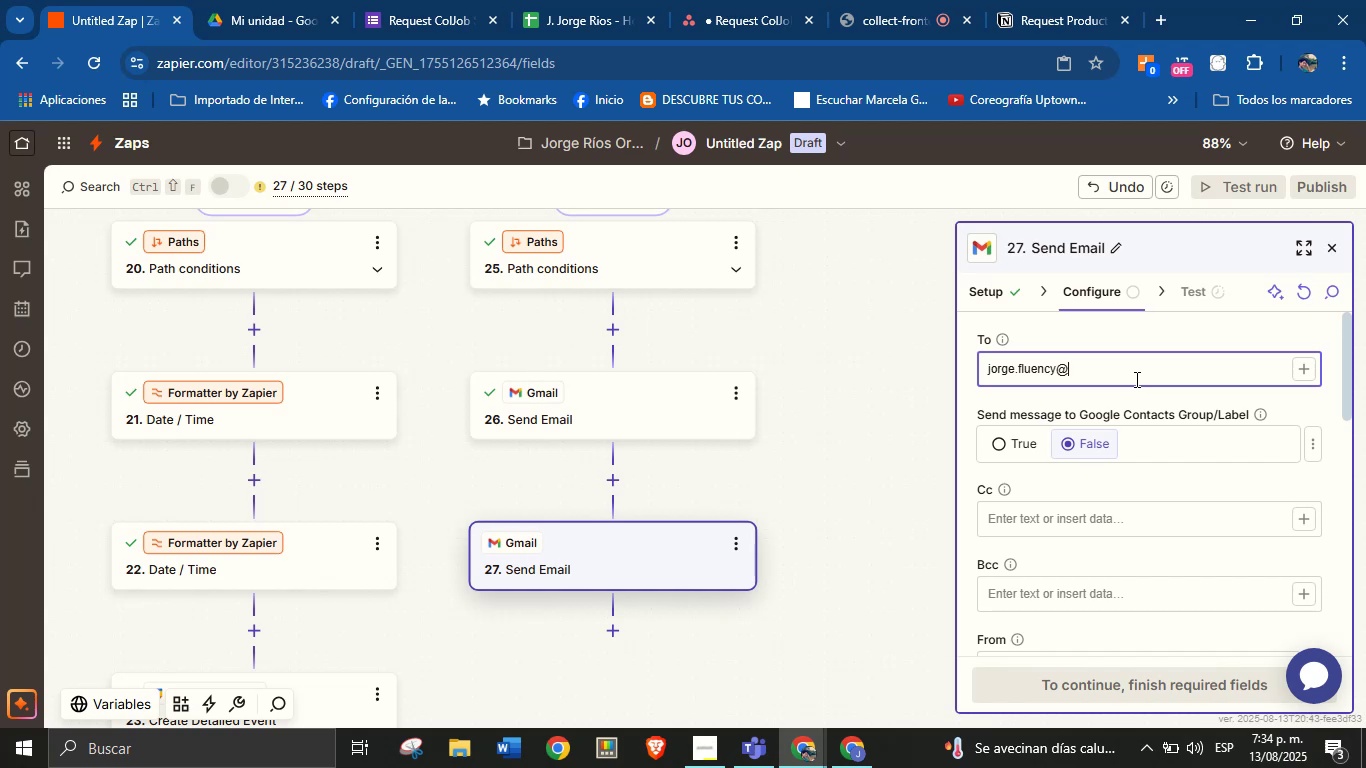 
key(Control+ControlLeft)
 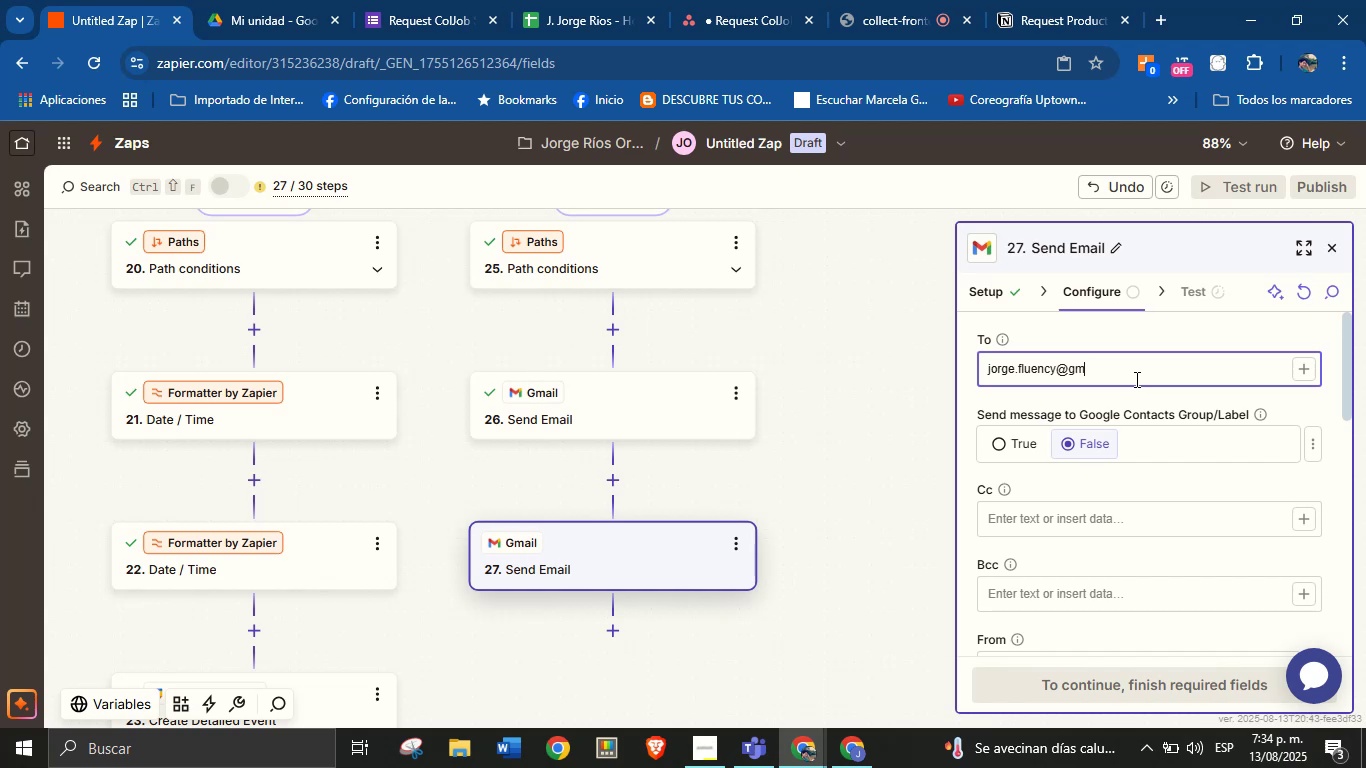 
key(Alt+Control+AltRight)
 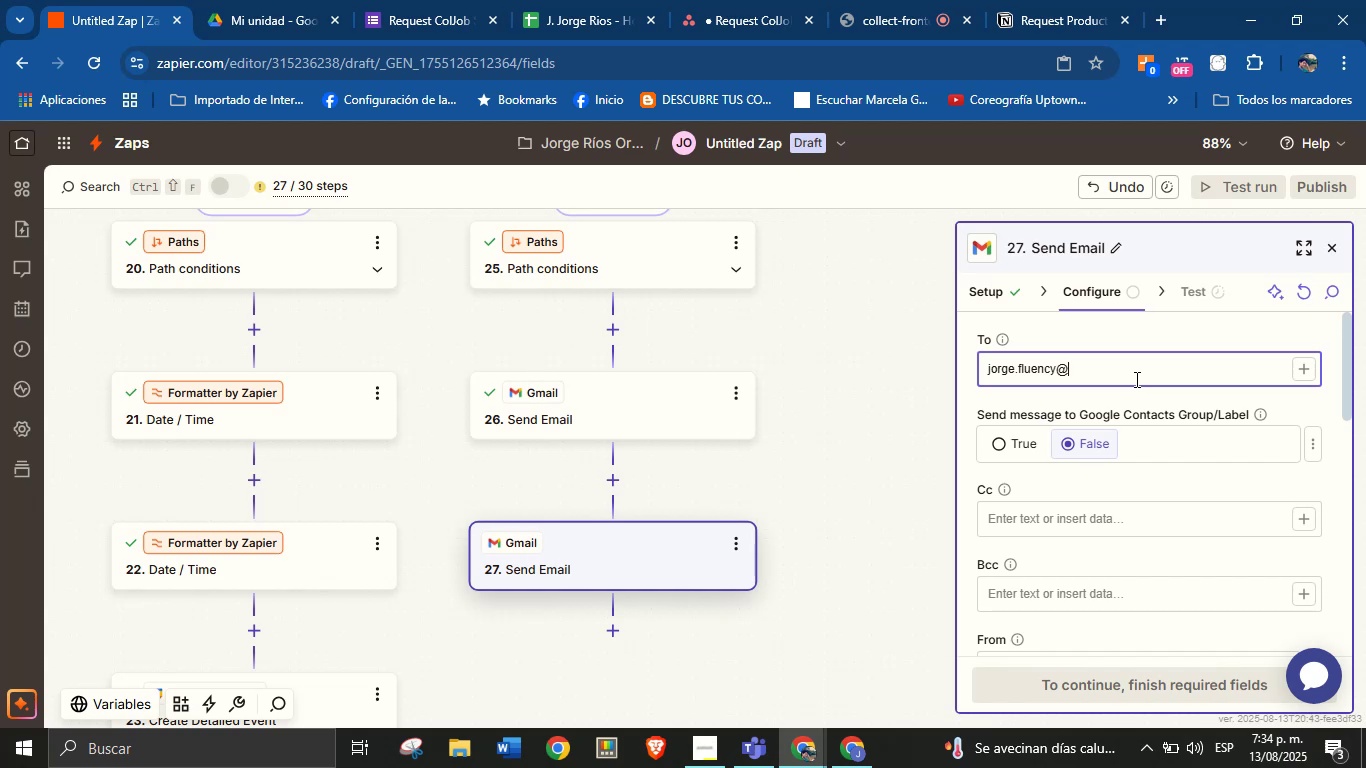 
key(Alt+Control+Q)
 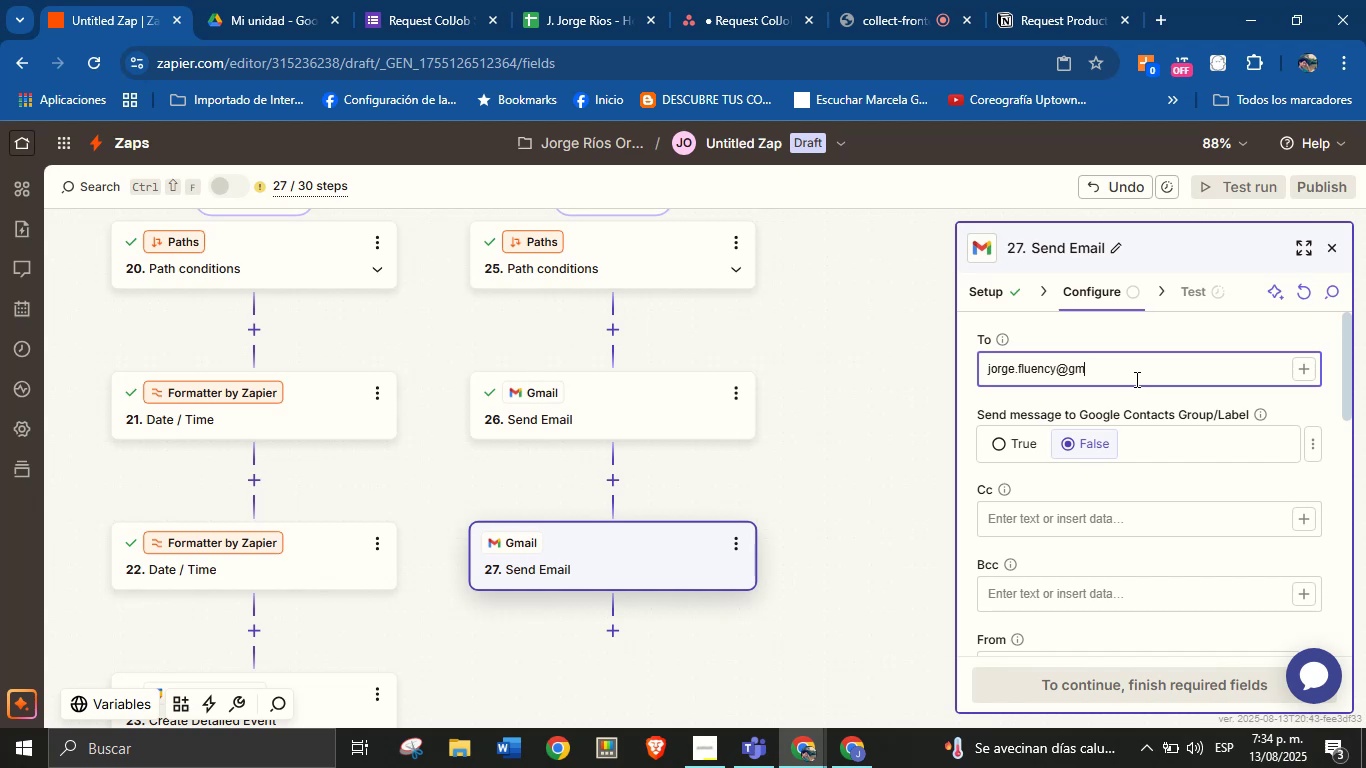 
type(gmail.com)
 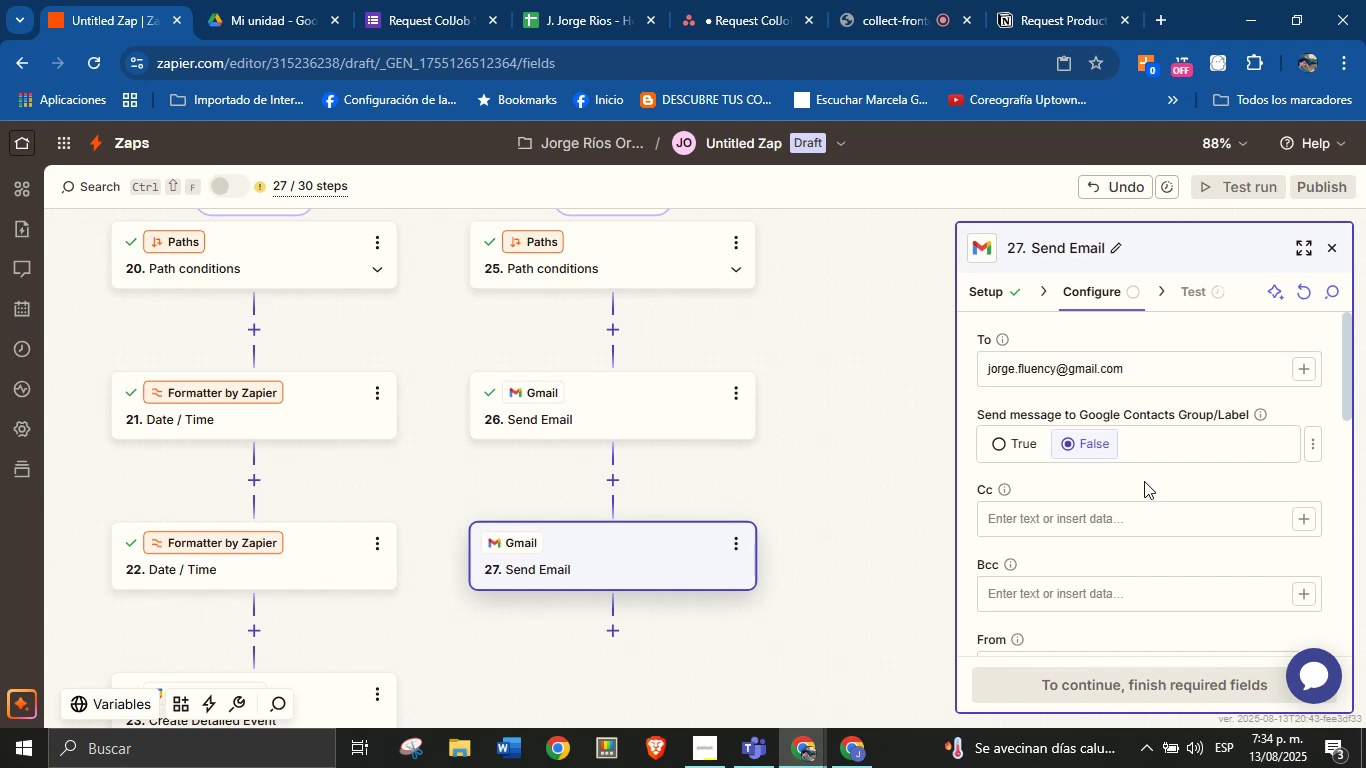 
left_click([1144, 491])
 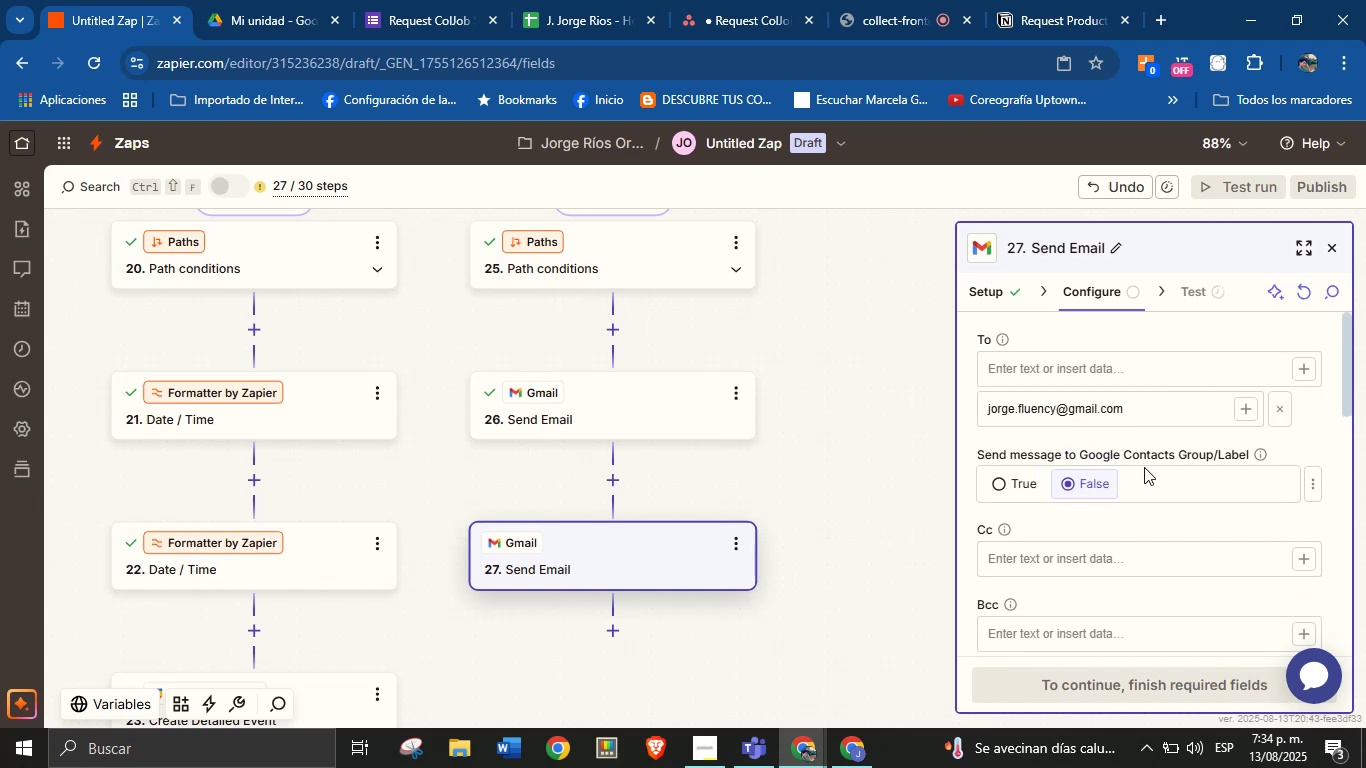 
scroll: coordinate [1134, 506], scroll_direction: up, amount: 2.0
 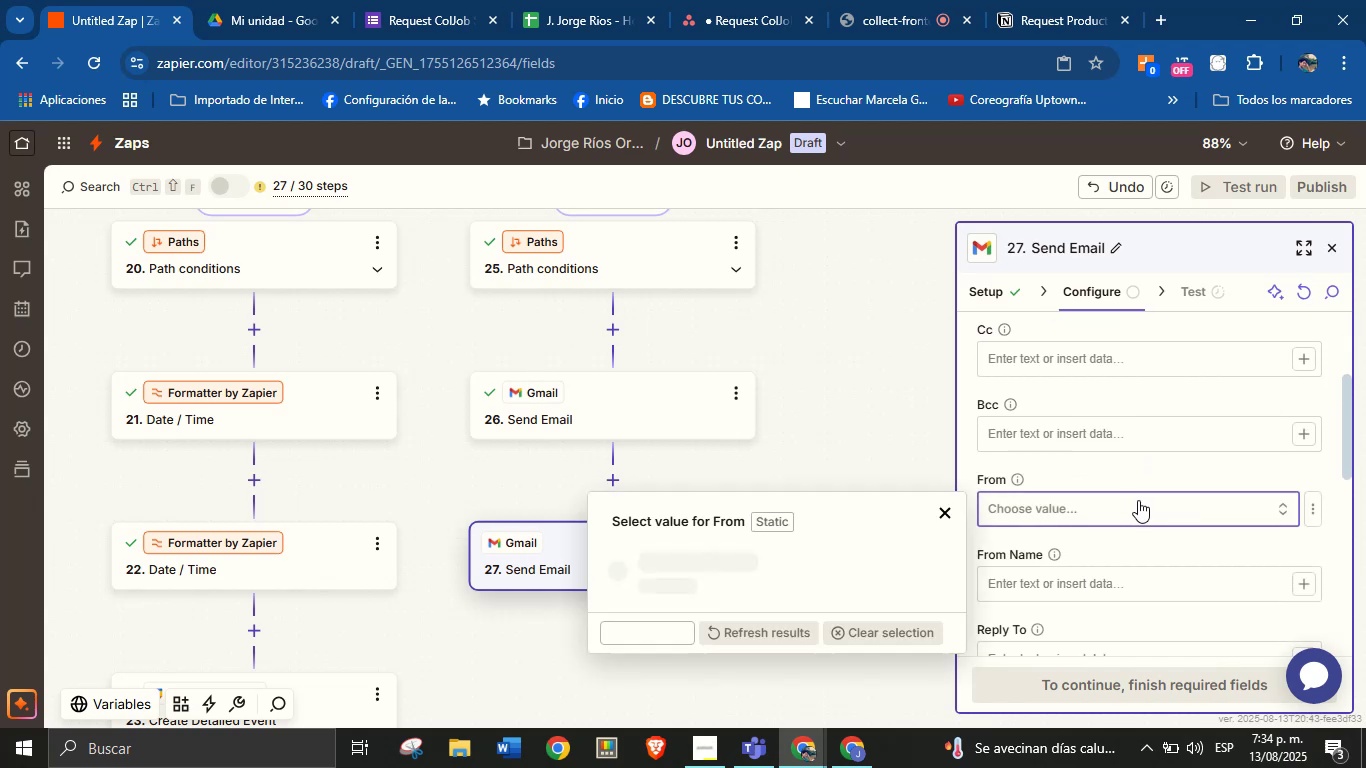 
left_click([1138, 500])
 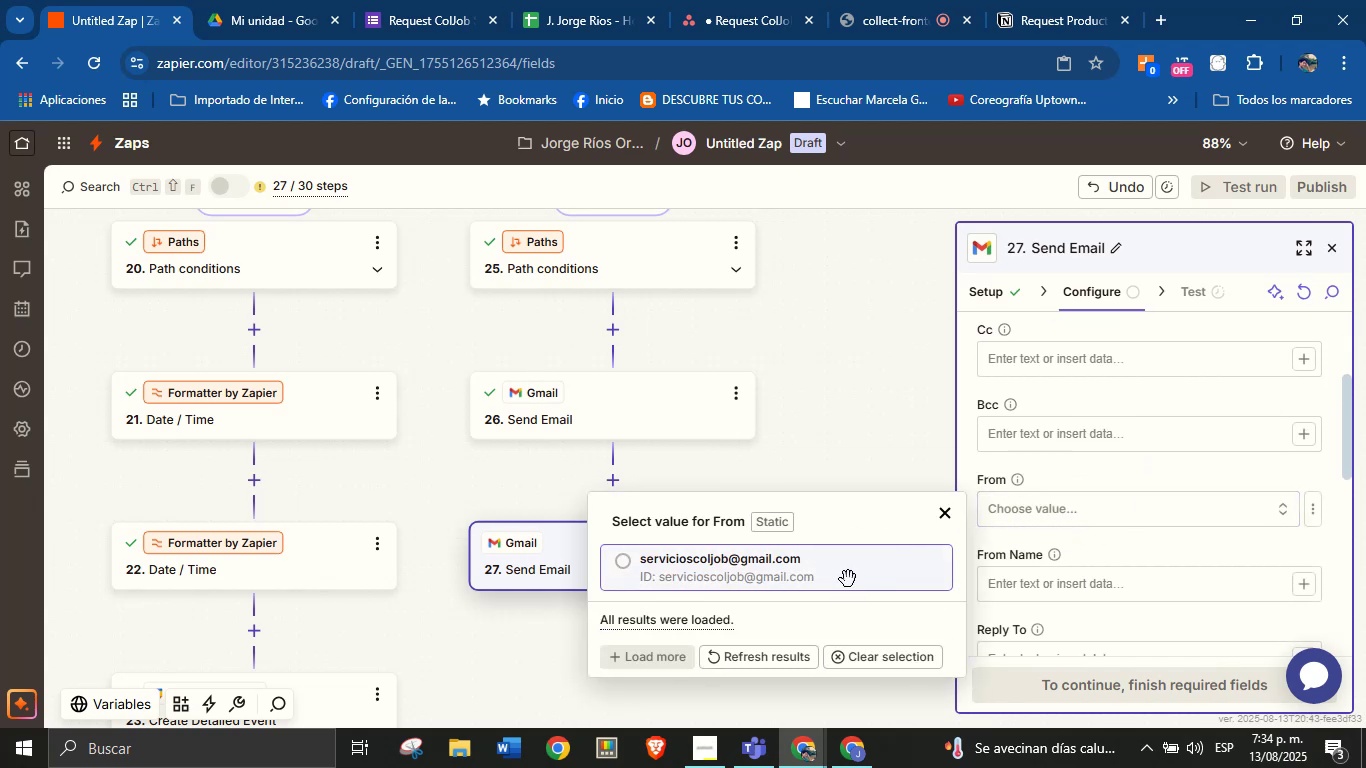 
left_click([848, 579])
 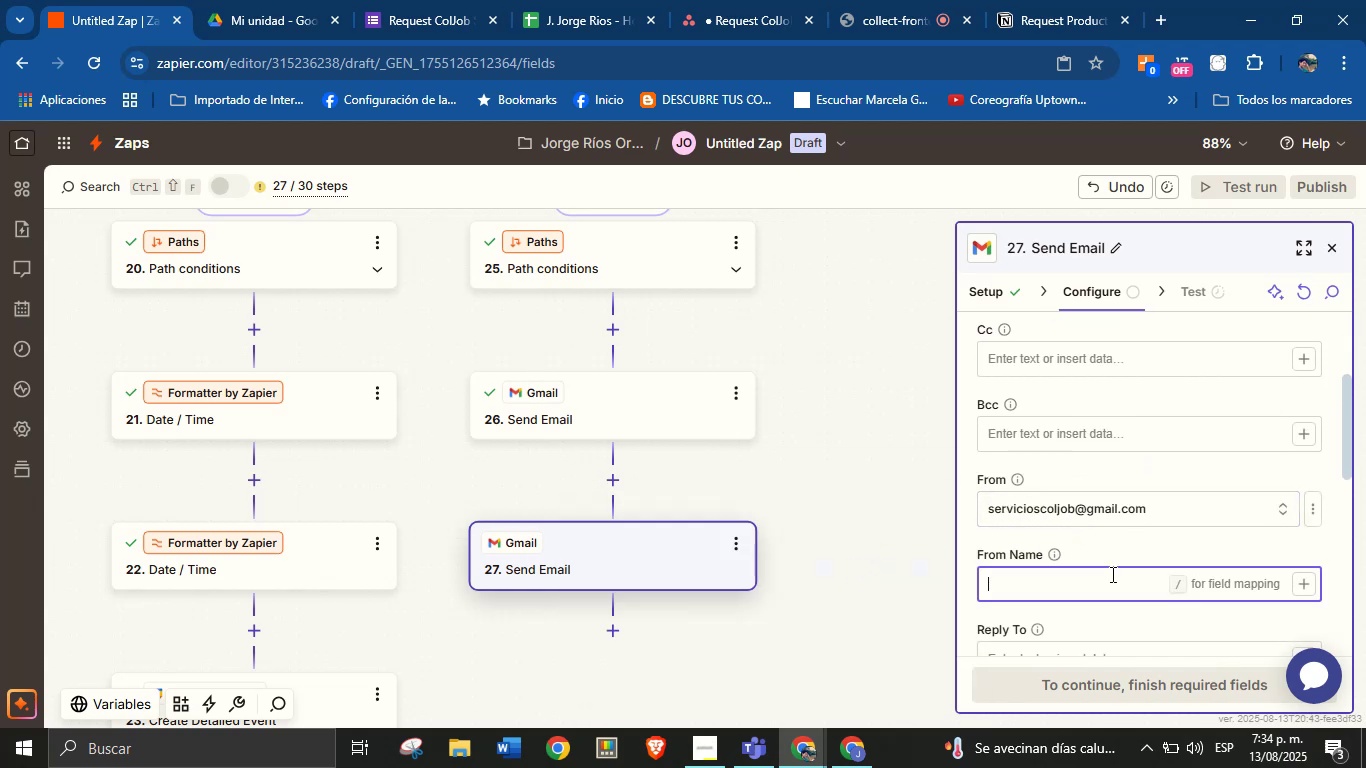 
left_click([1111, 574])
 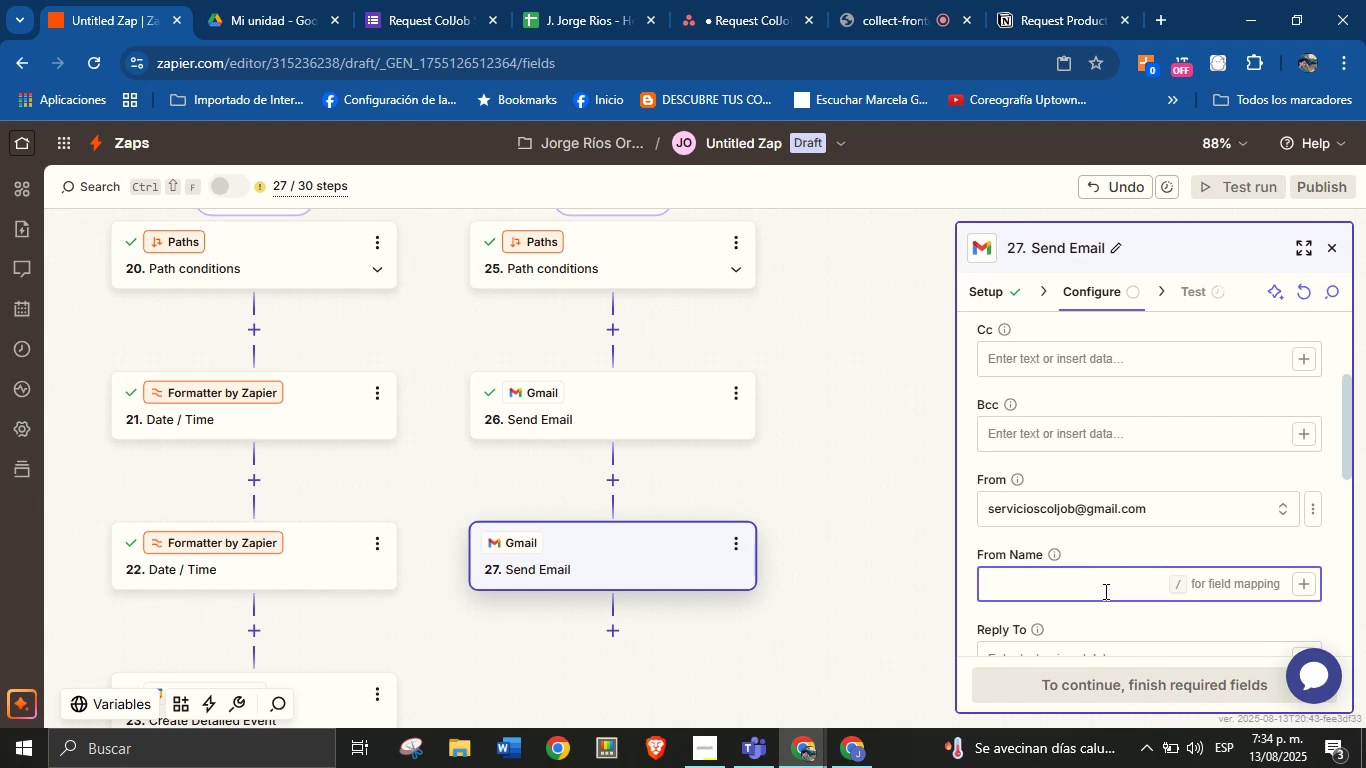 
type(Jorge from ColJob)
 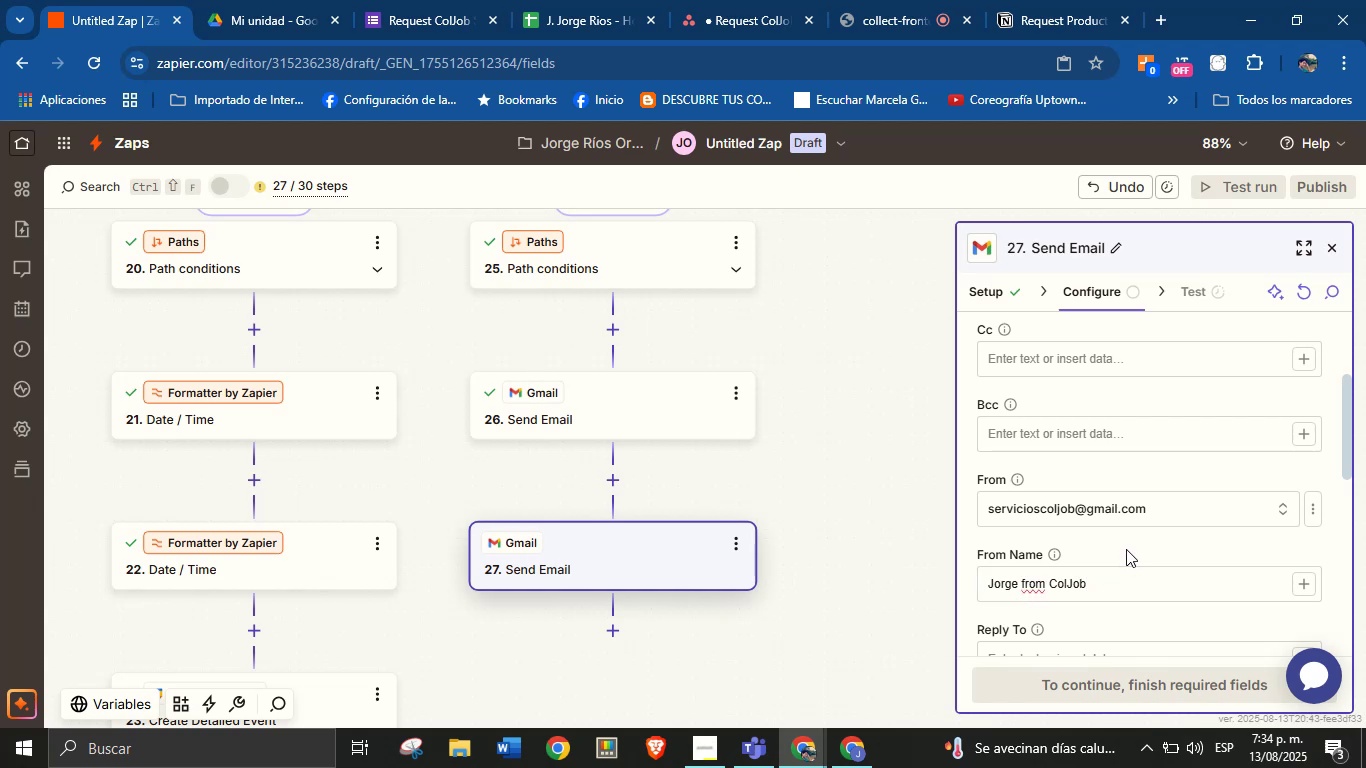 
left_click([1124, 551])
 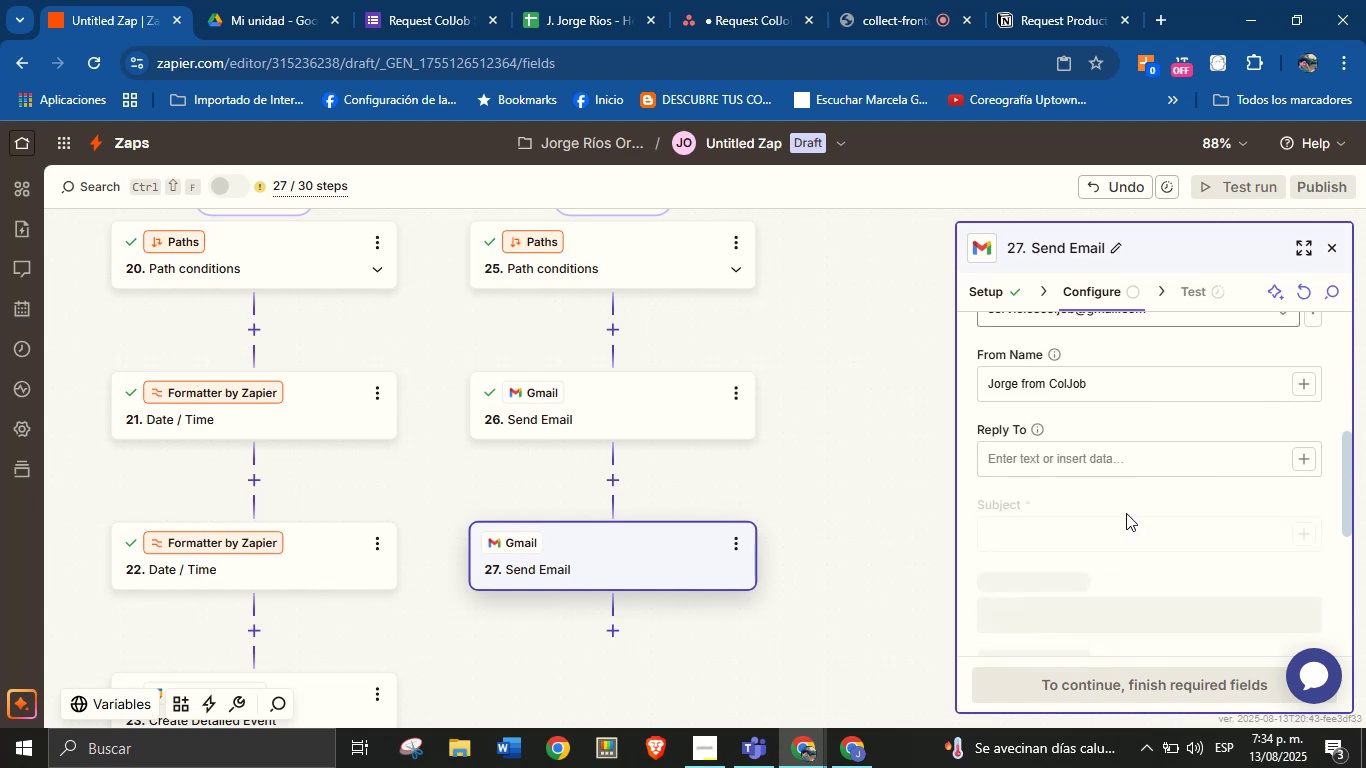 
scroll: coordinate [1127, 511], scroll_direction: down, amount: 2.0
 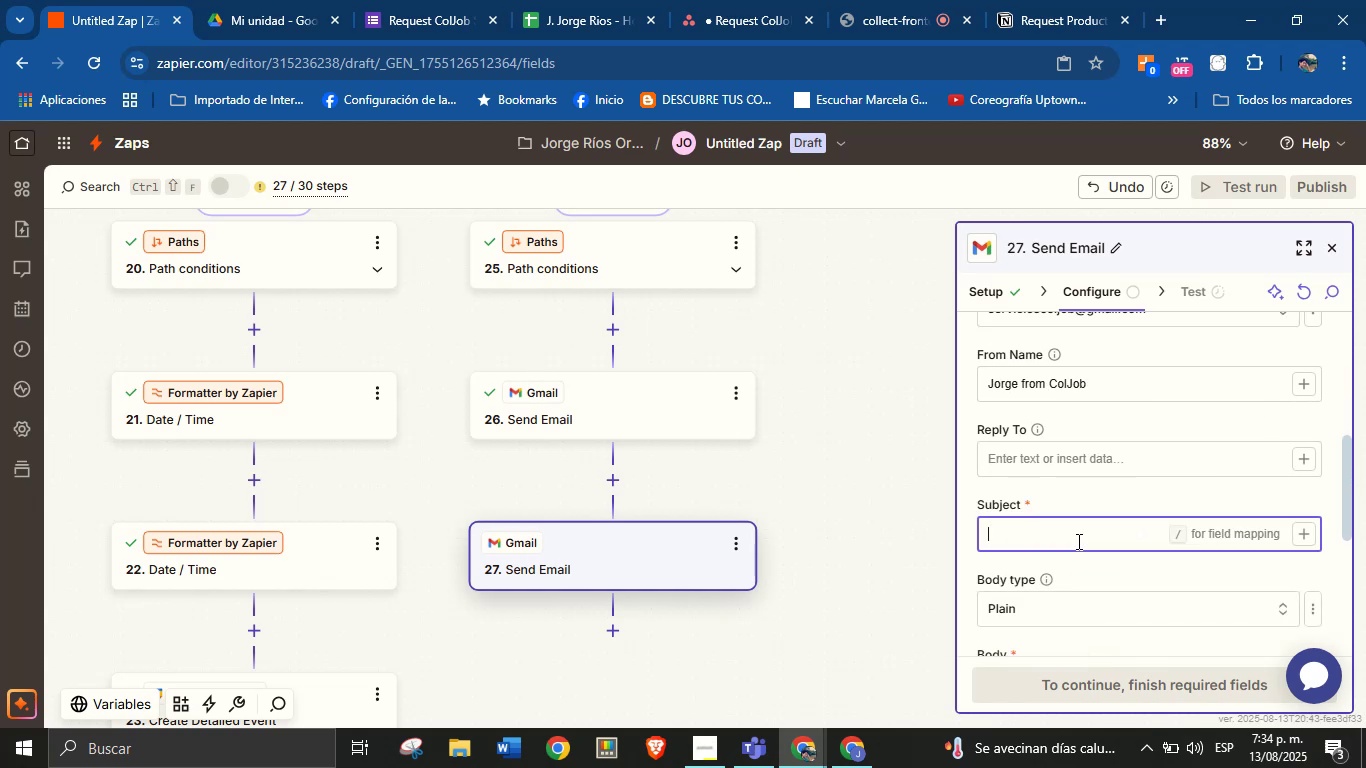 
left_click([1077, 541])
 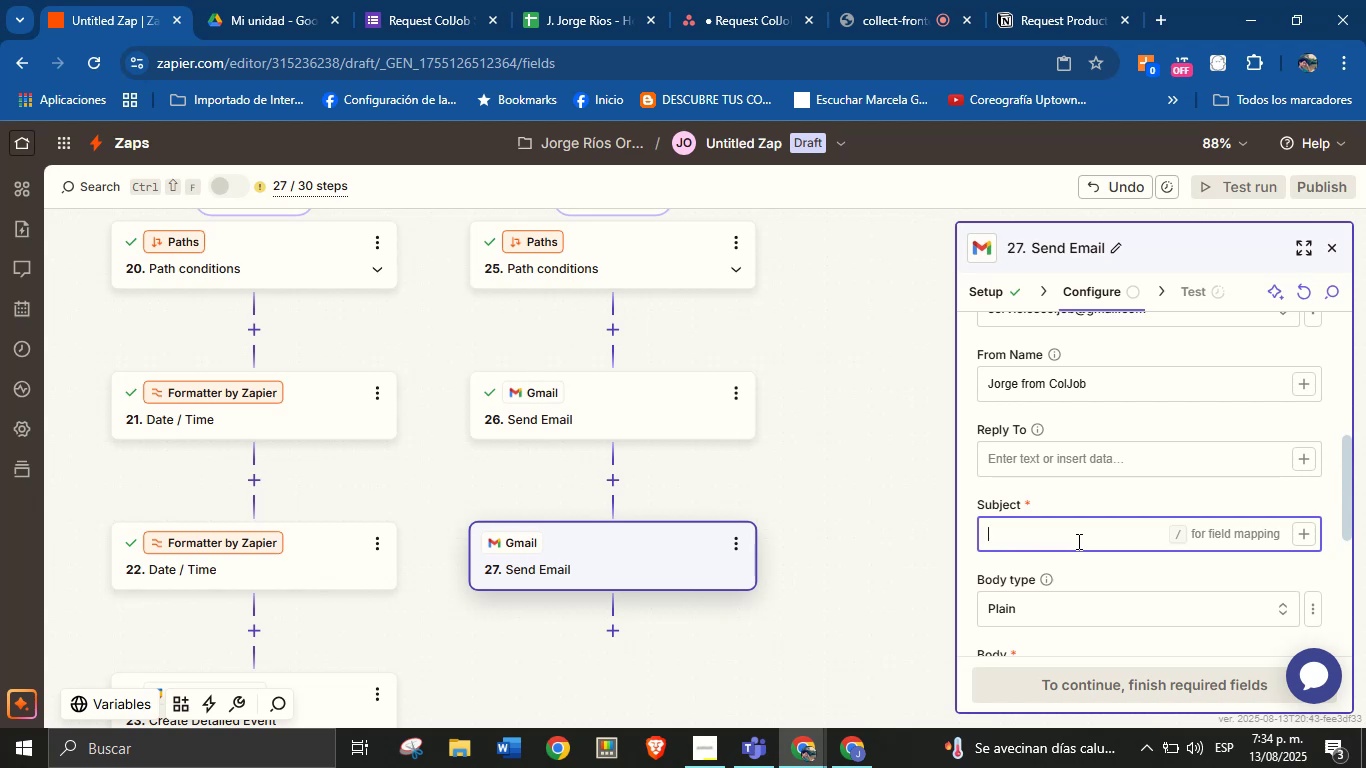 
type(New reu)
key(Backspace)
type(quest services, type )
 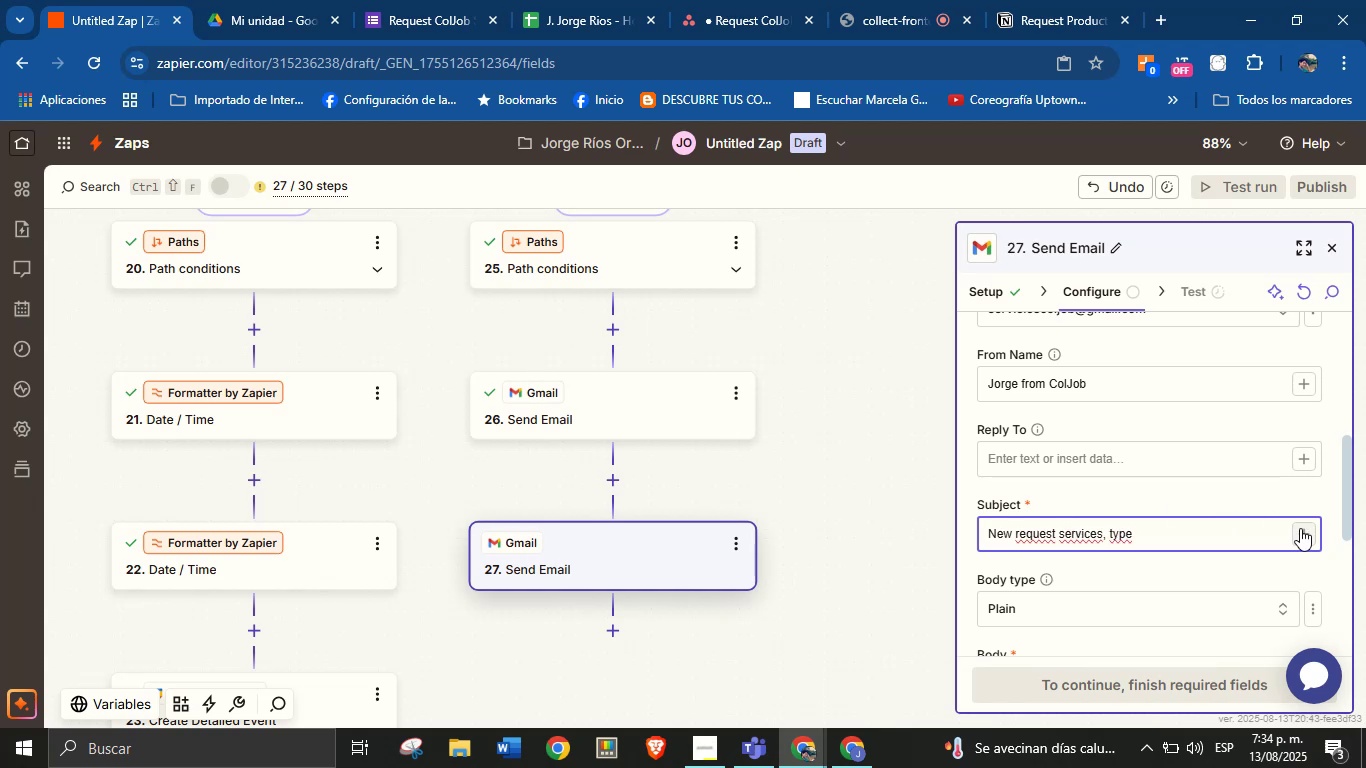 
type(type)
 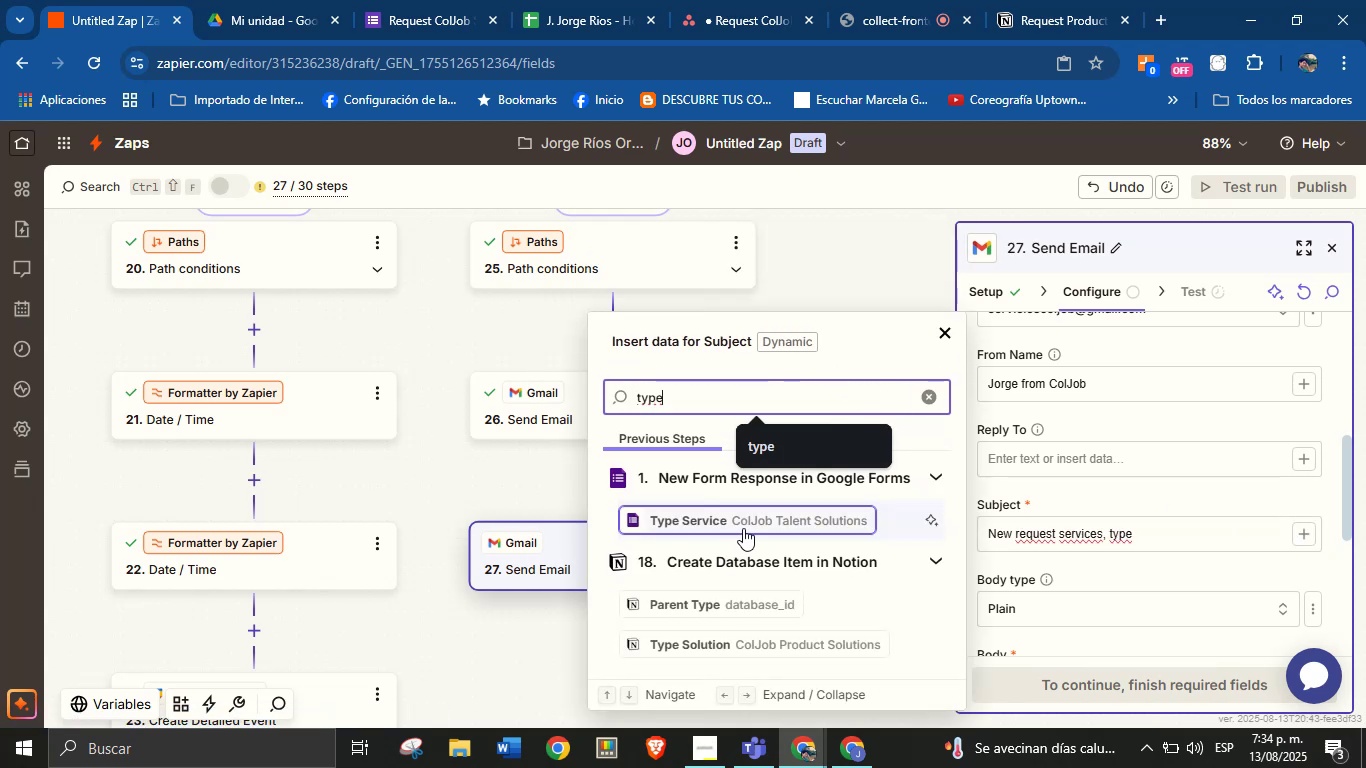 
left_click([743, 528])
 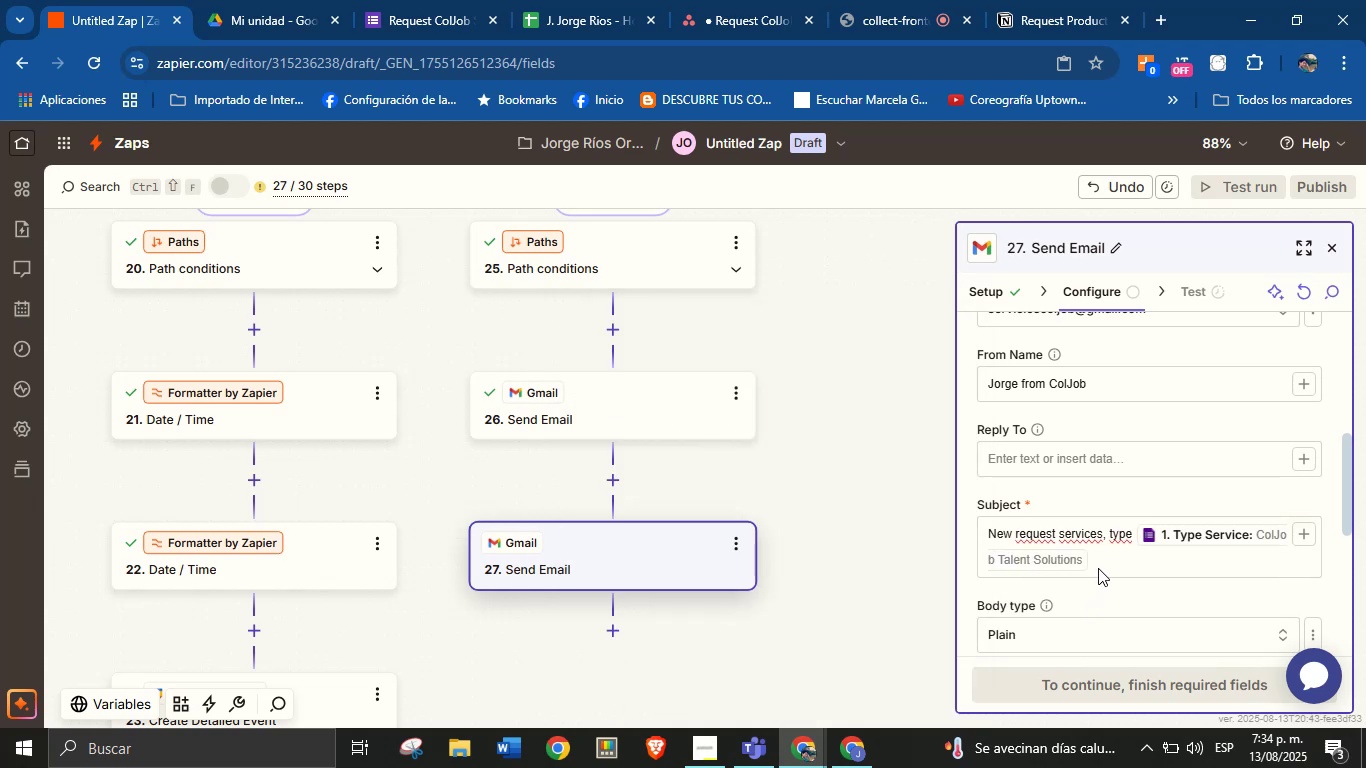 
left_click([1086, 603])
 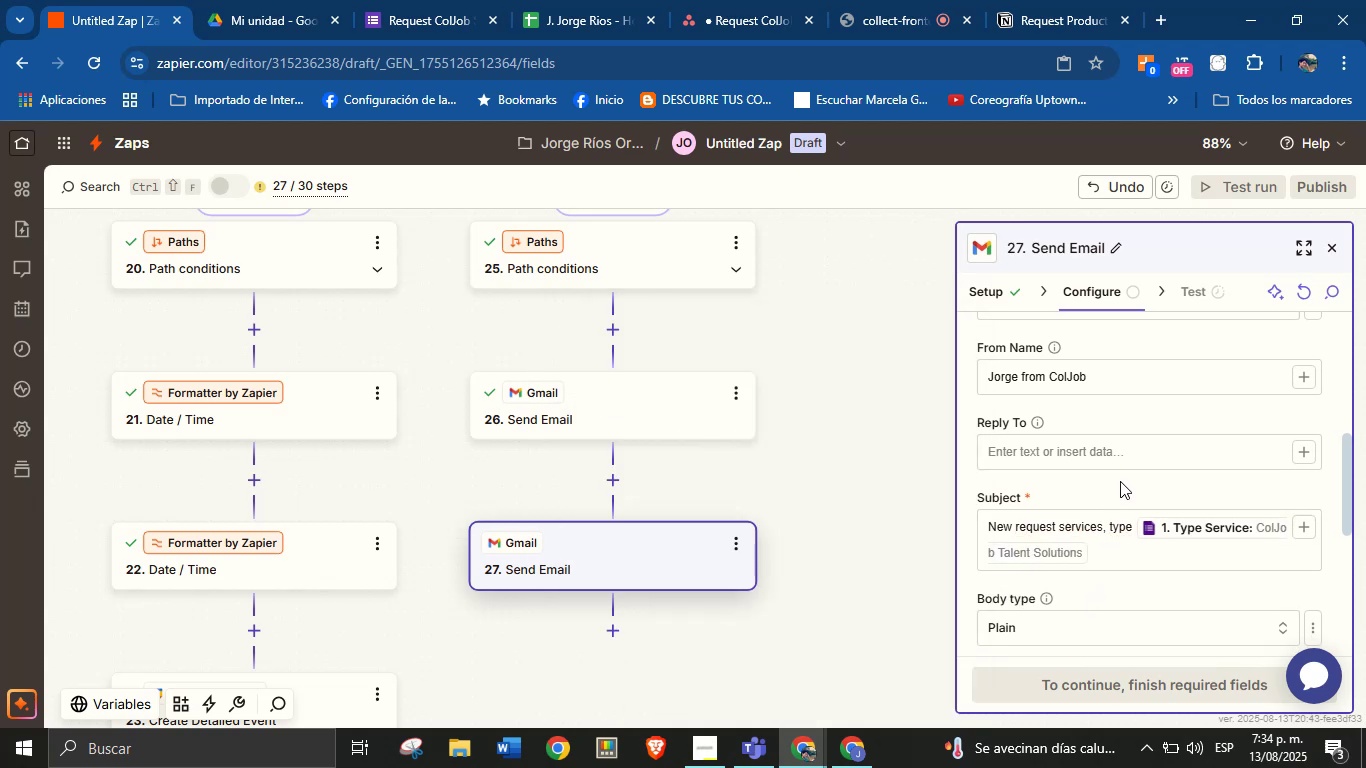 
scroll: coordinate [1120, 481], scroll_direction: down, amount: 2.0
 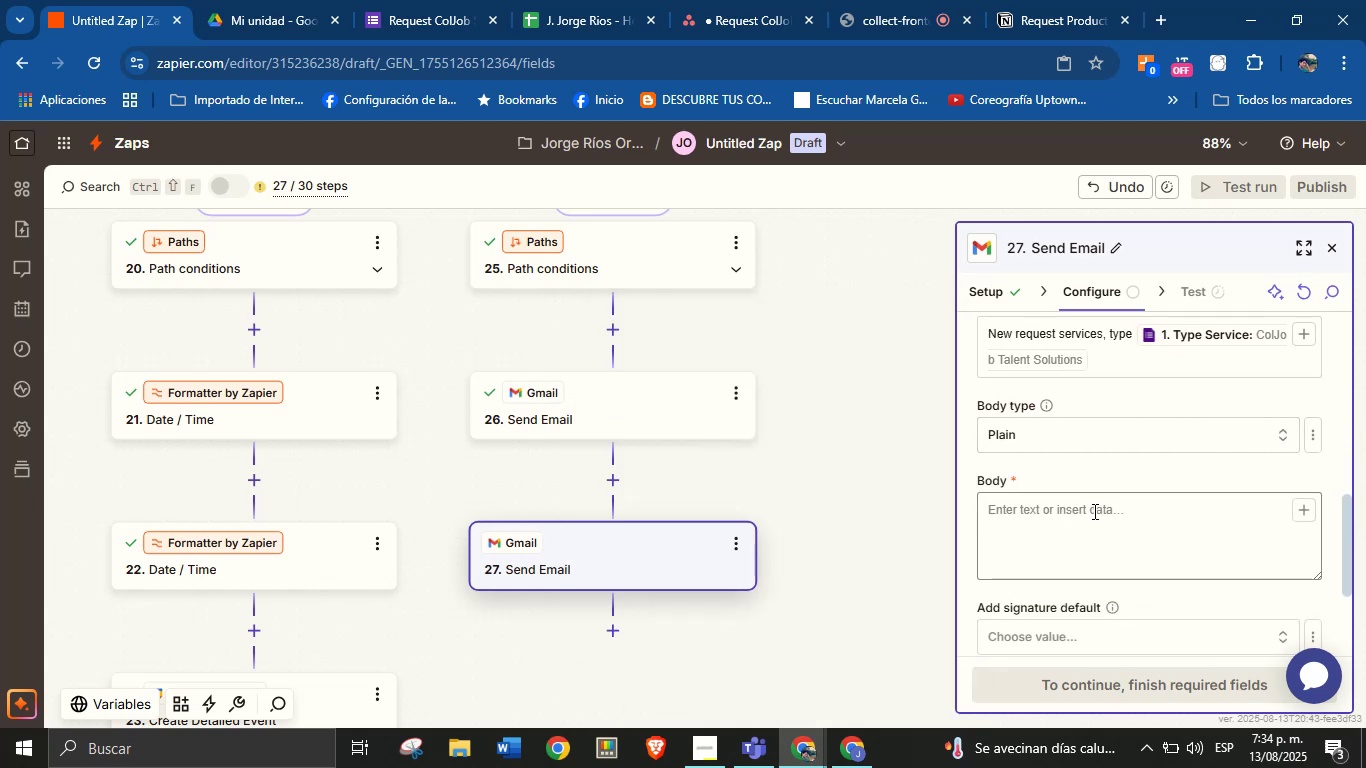 
left_click([1093, 511])
 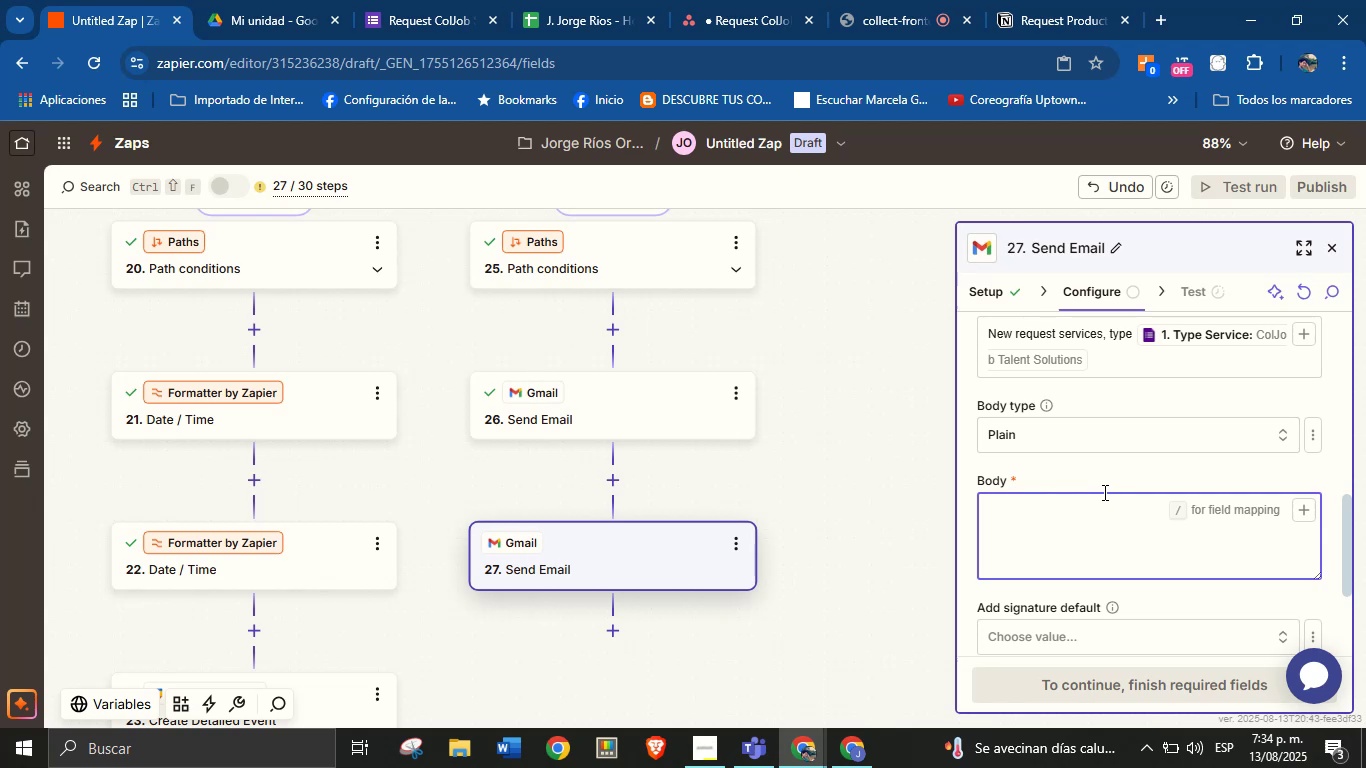 
wait(6.18)
 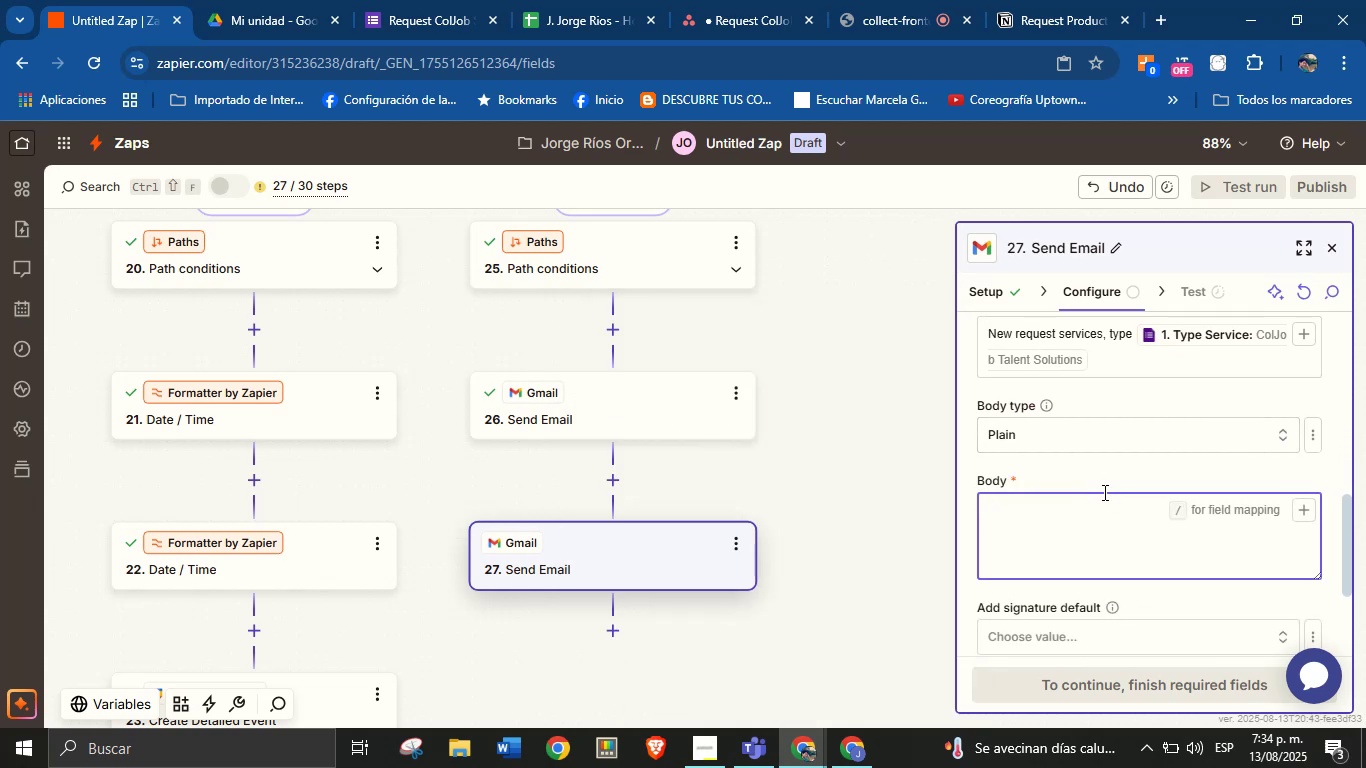 
type(Hello!)
 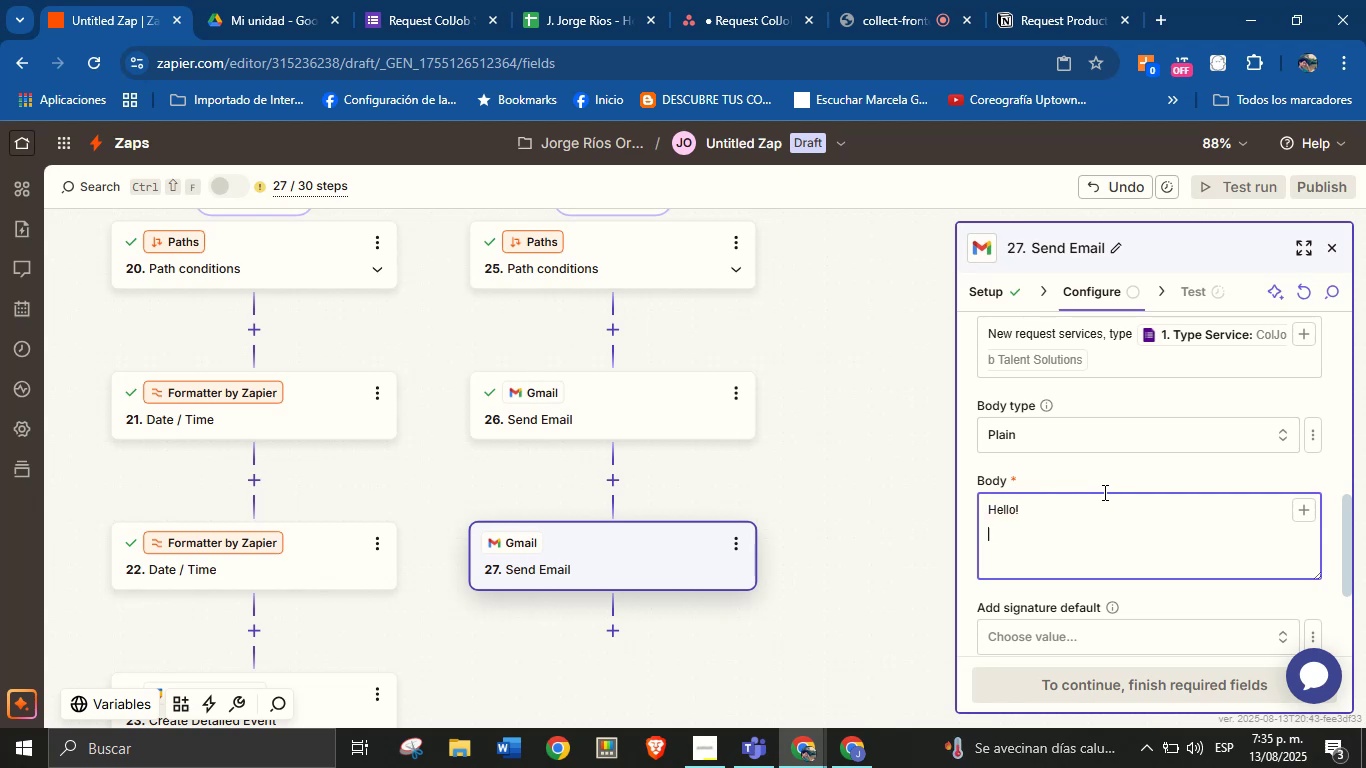 
key(Enter)
 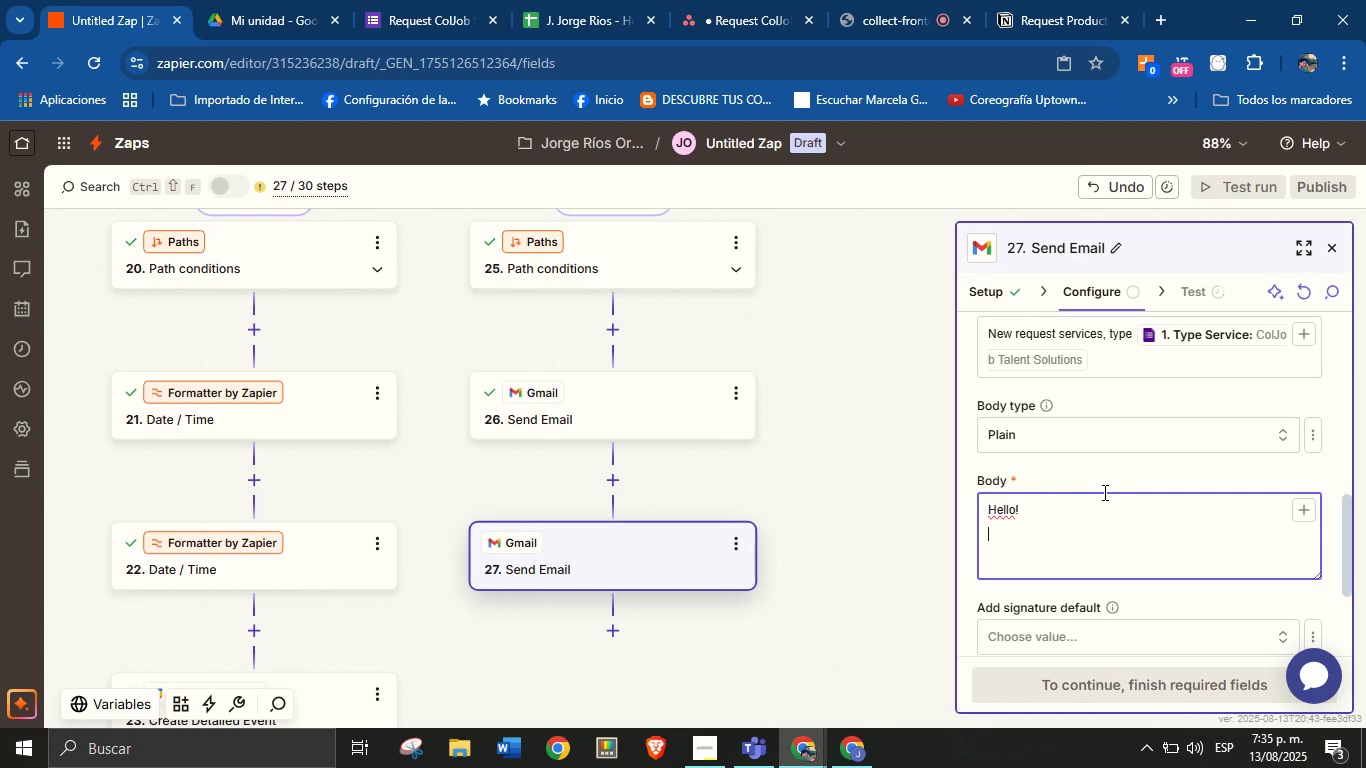 
type(There is a new service request )
 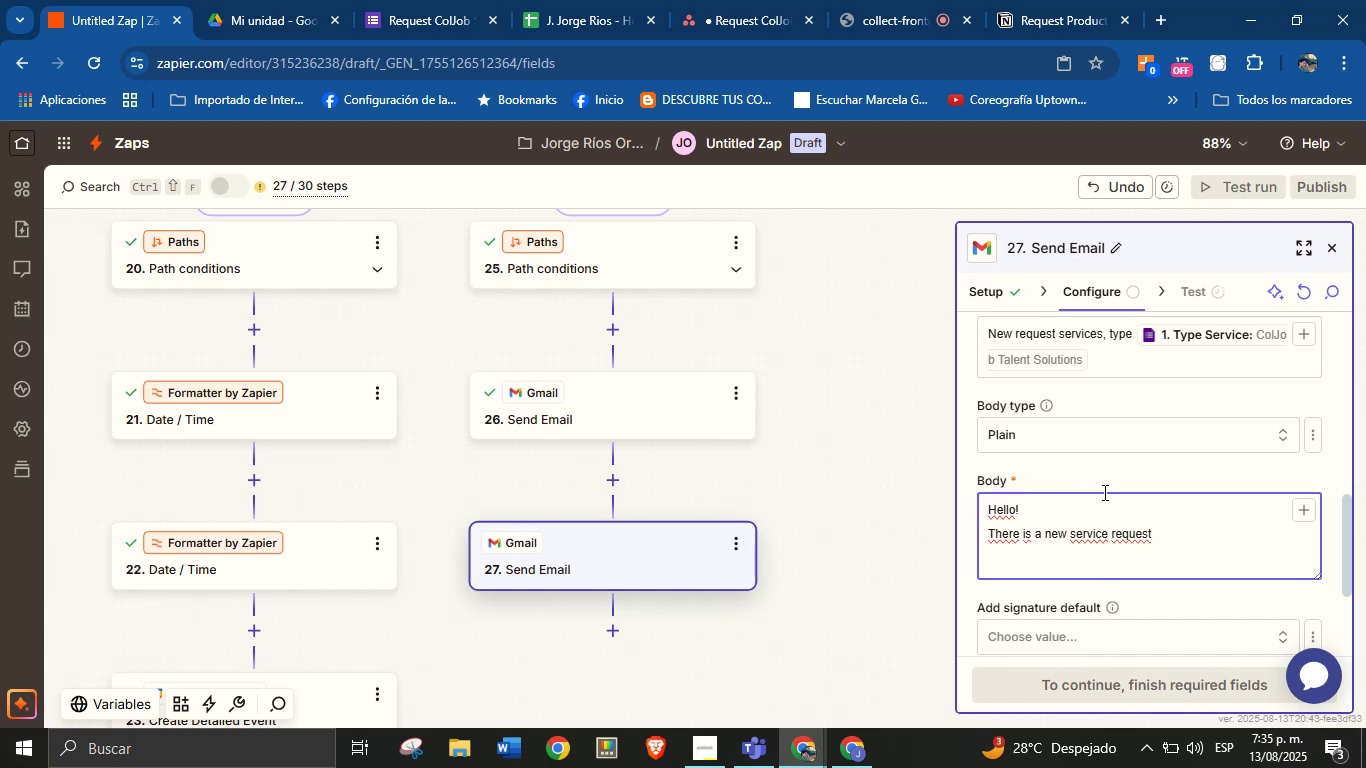 
wait(17.02)
 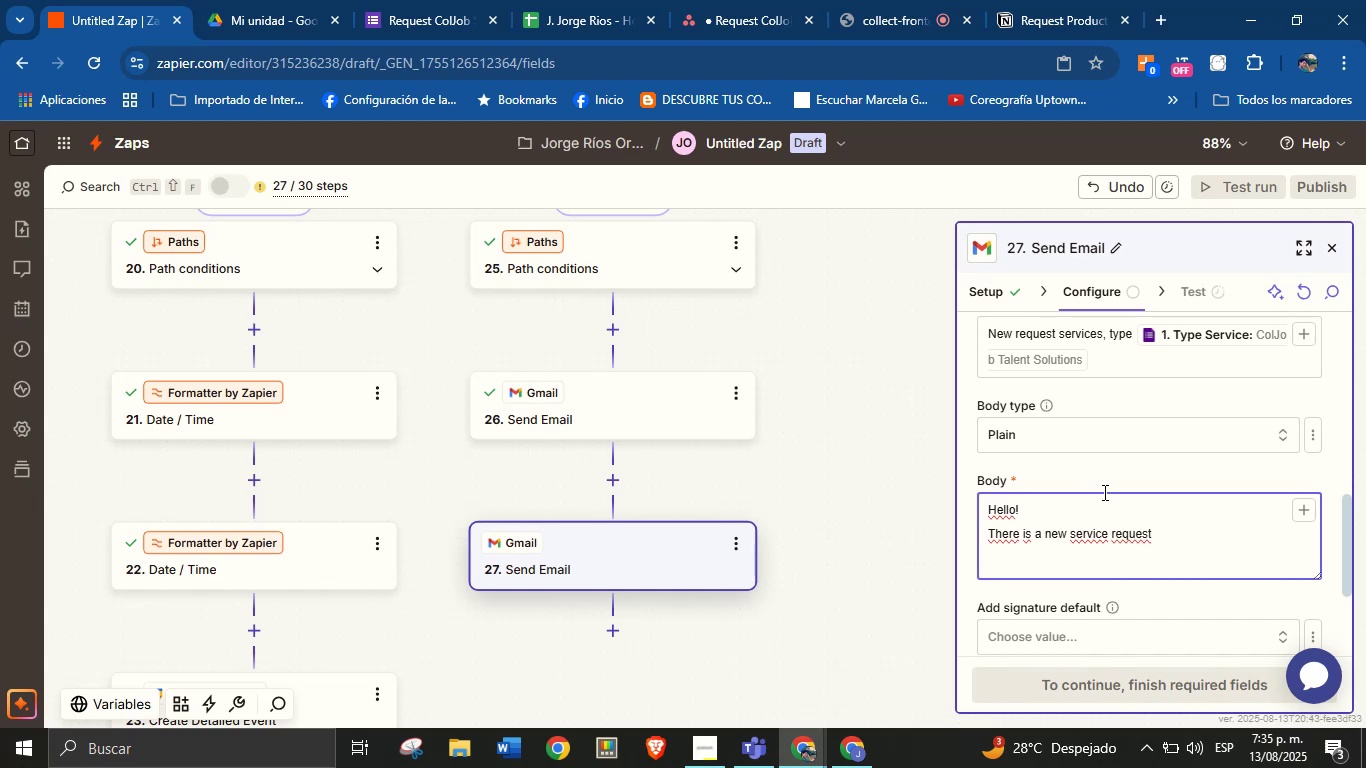 
type(for )
 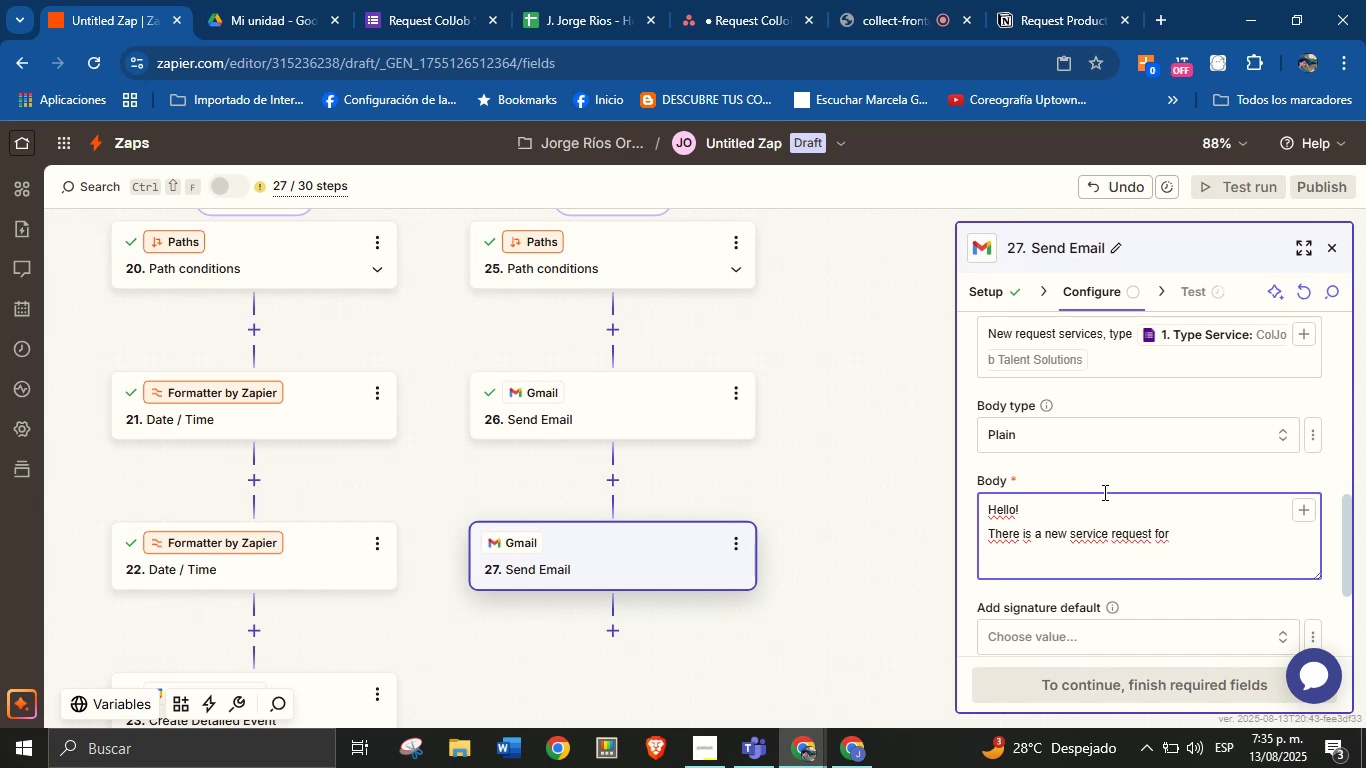 
type(product)
 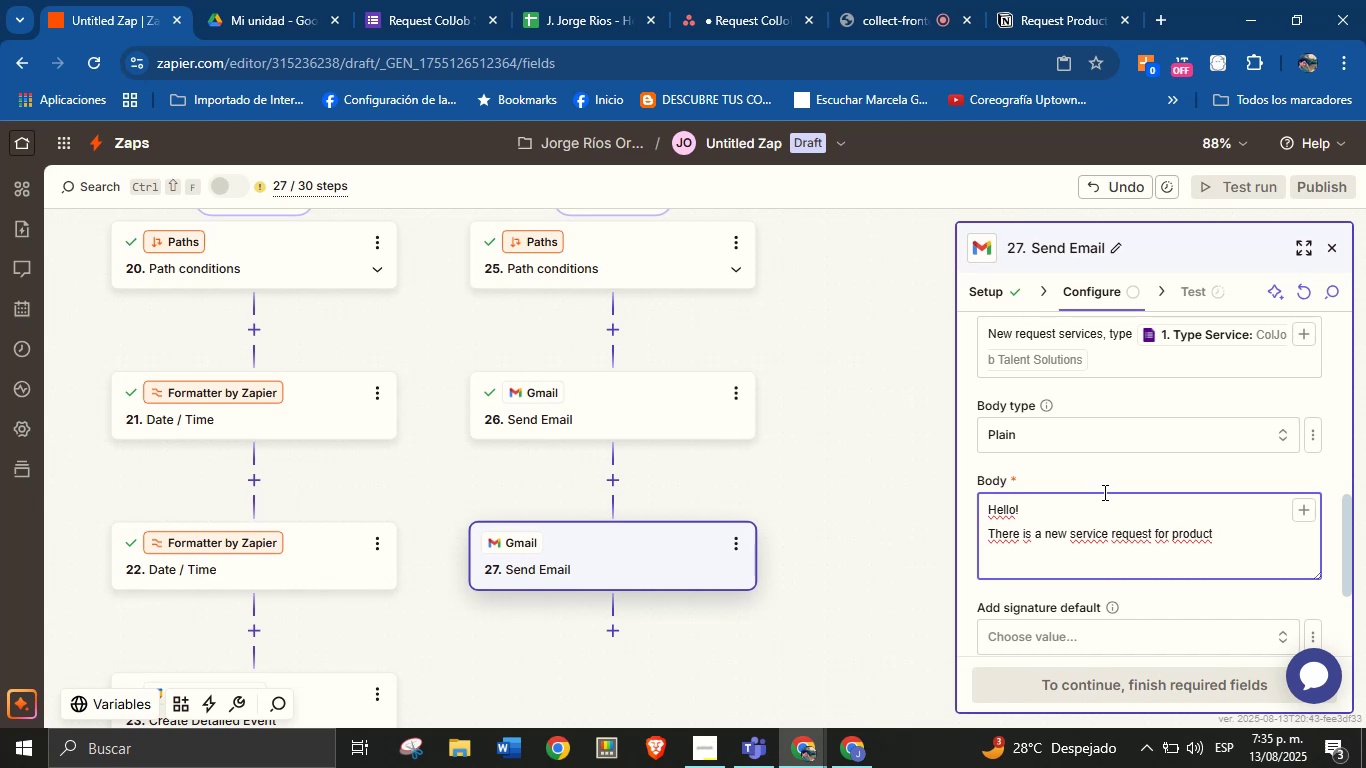 
type( in the )
 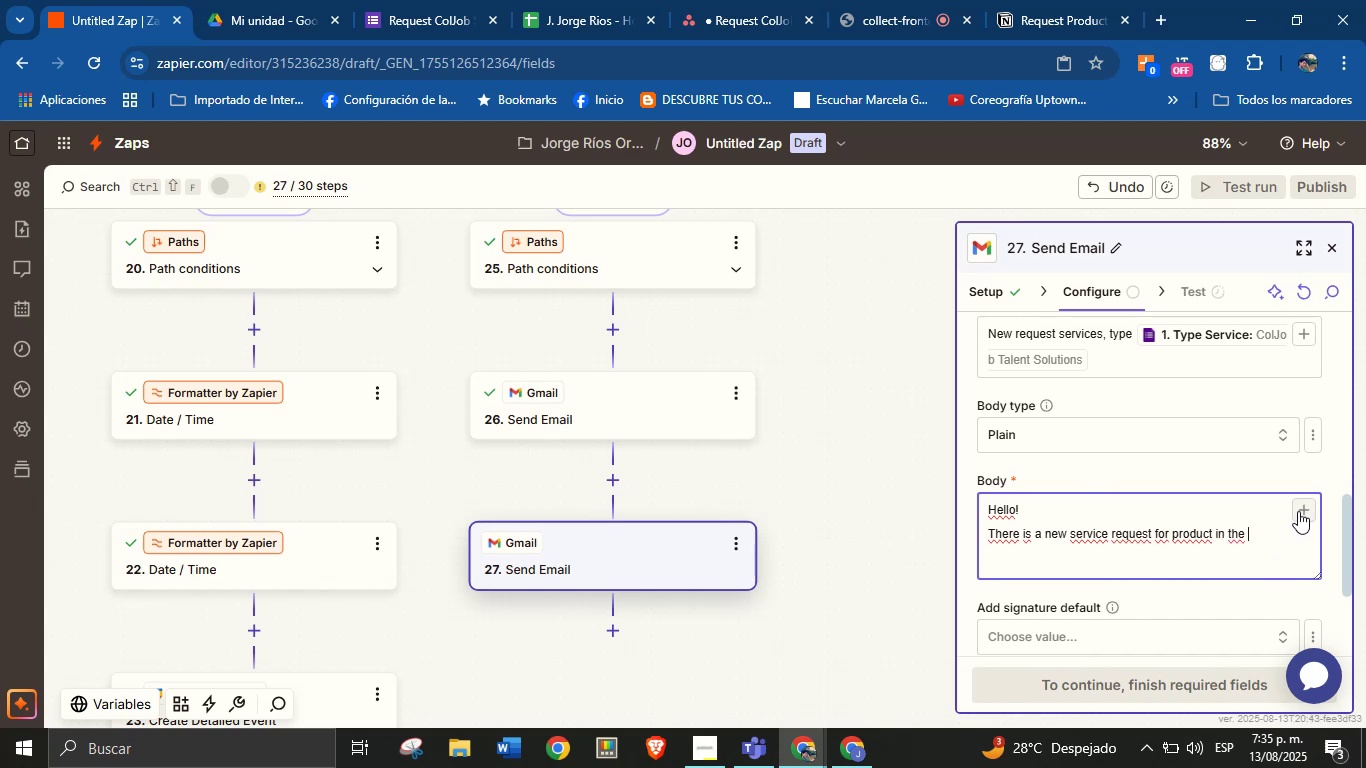 
wait(6.64)
 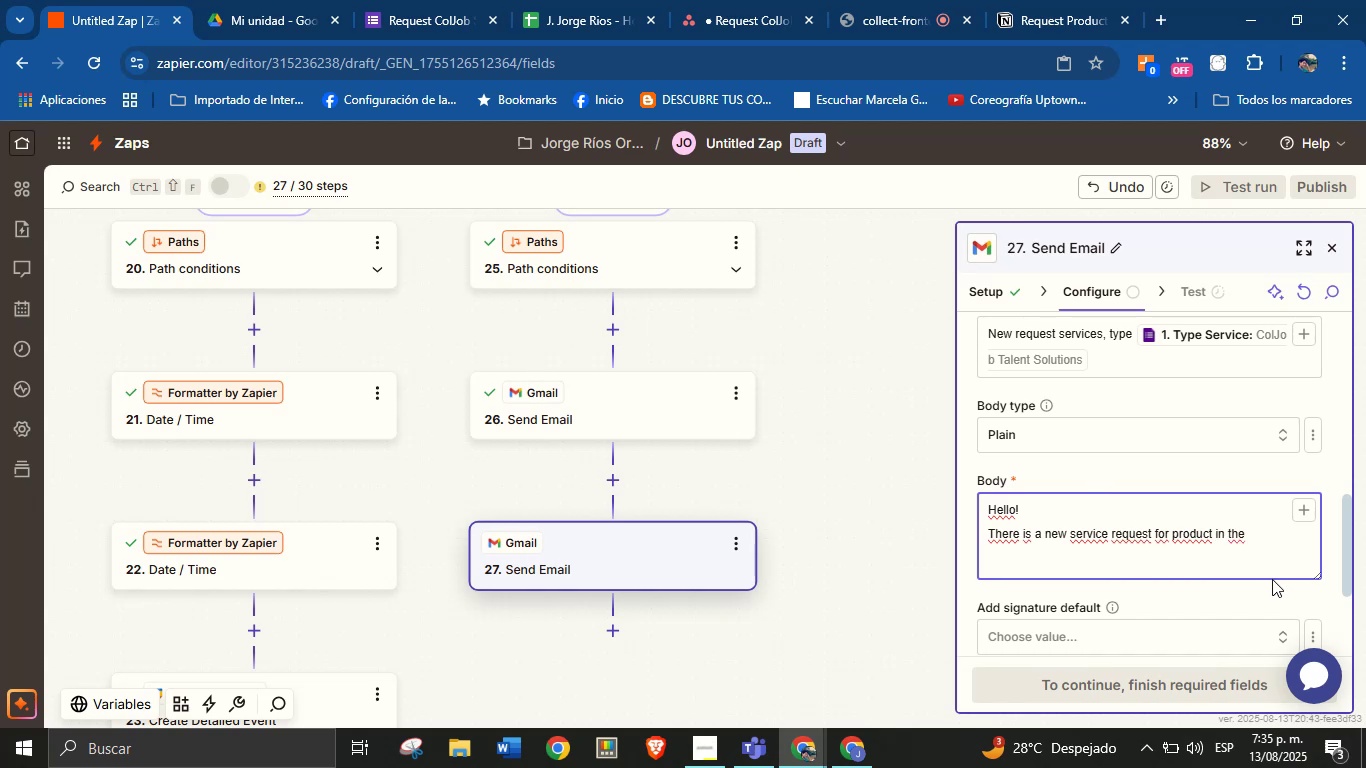 
left_click([1304, 512])
 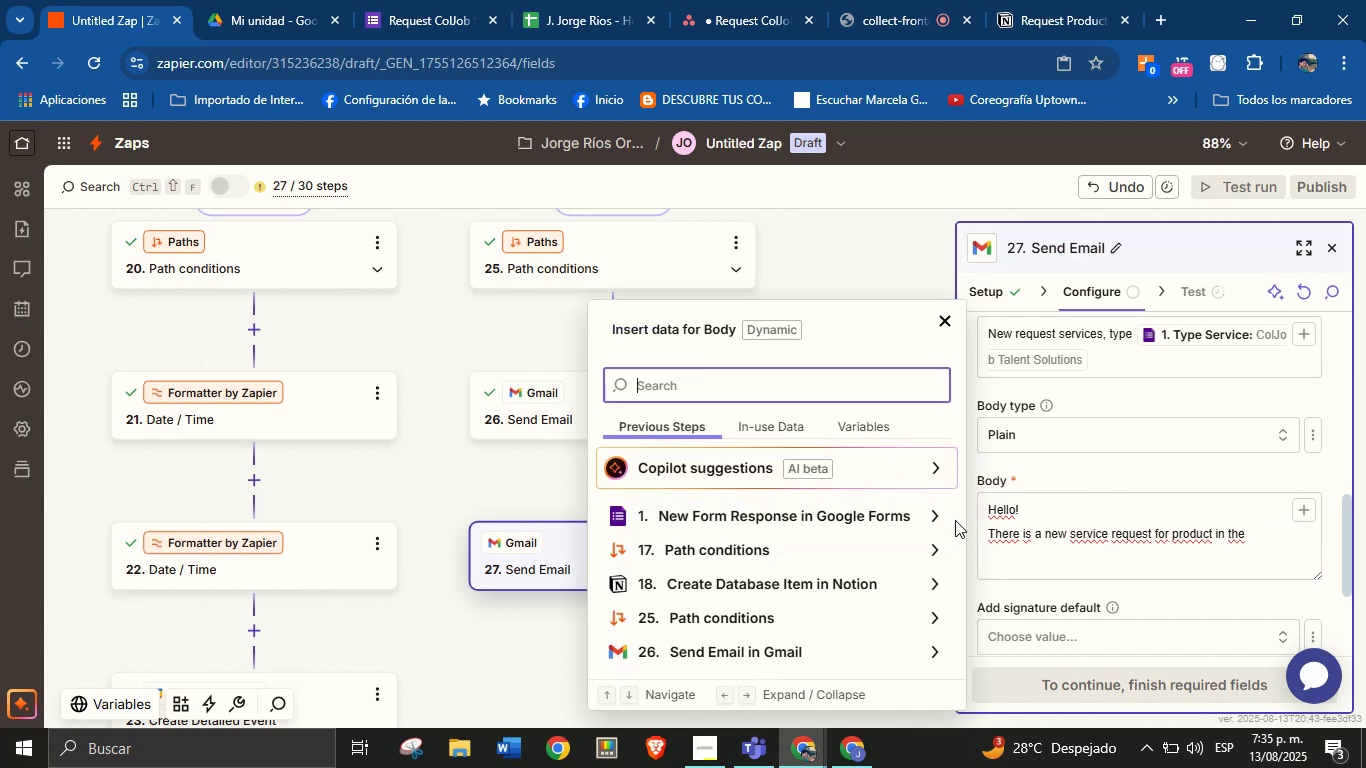 
mouse_move([972, 519])
 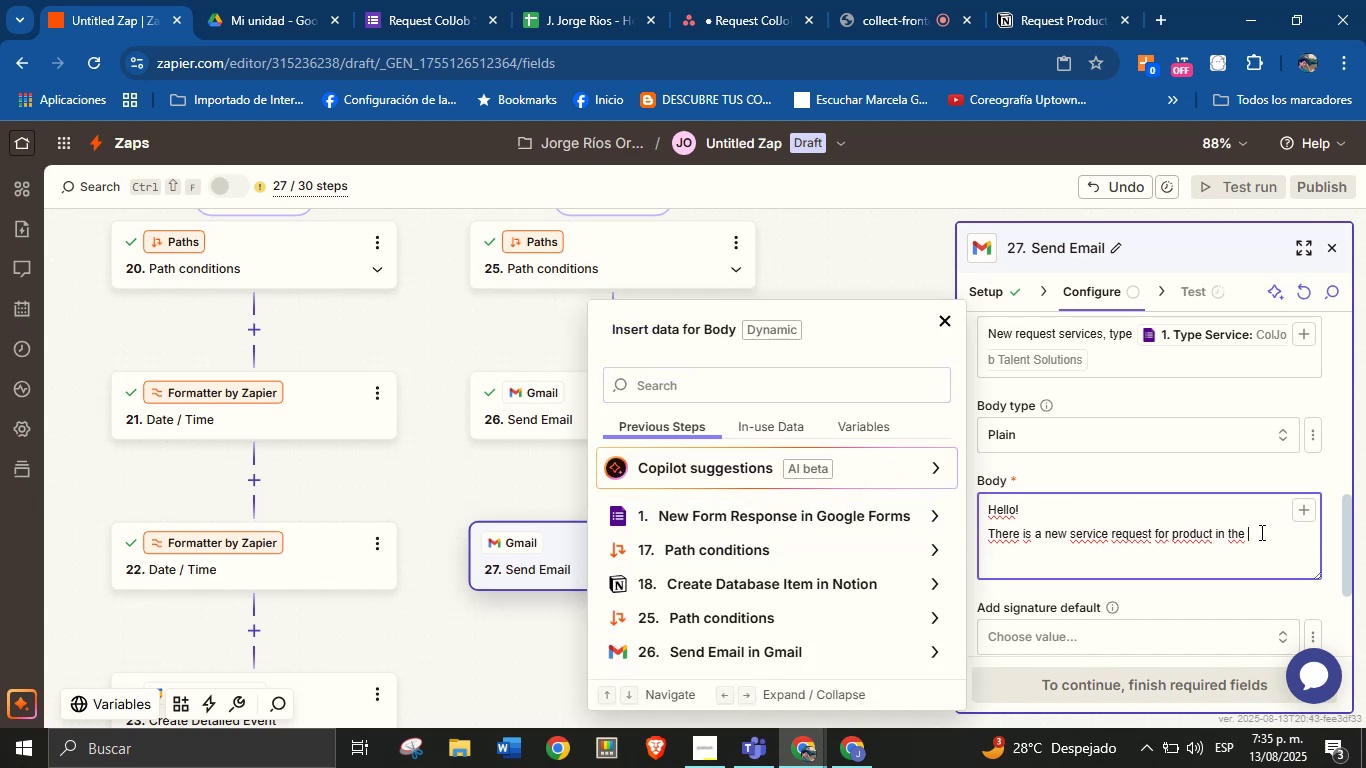 
left_click([1260, 532])
 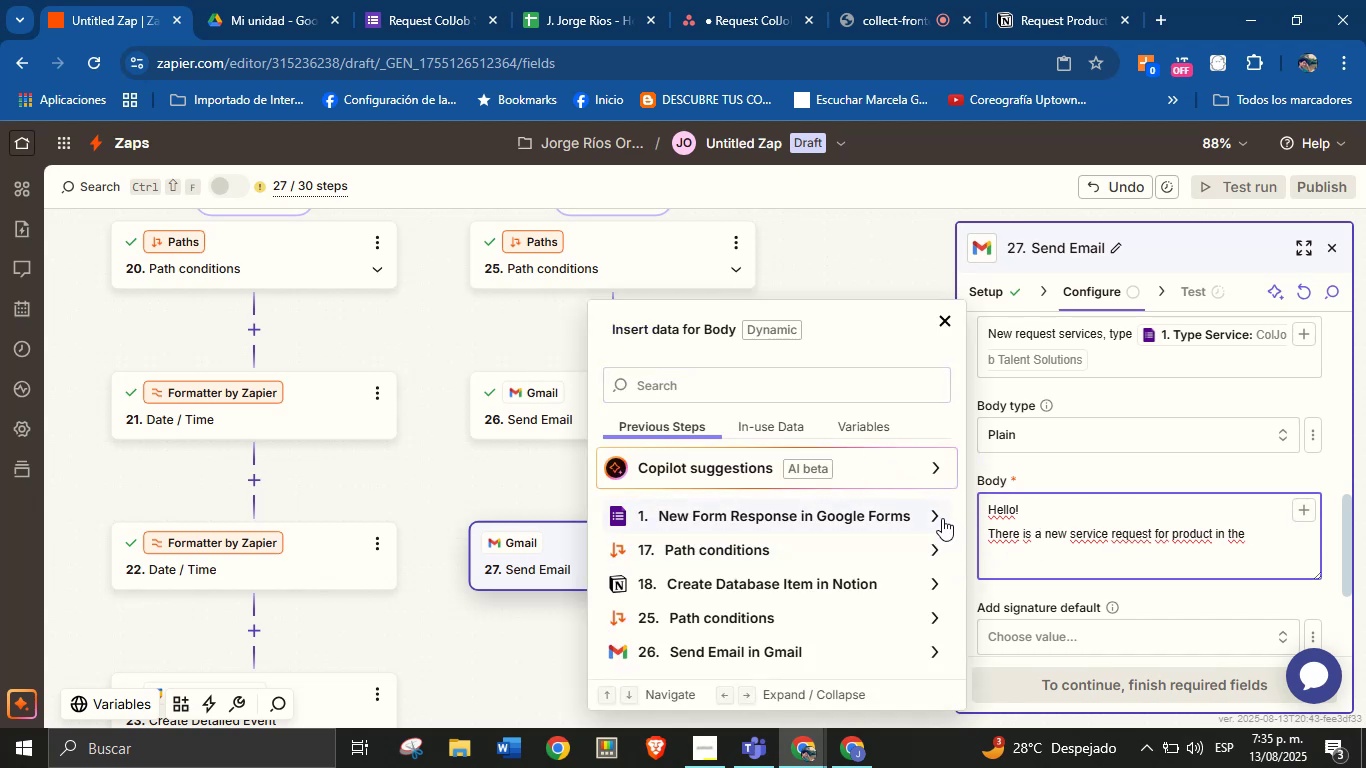 
left_click([936, 509])
 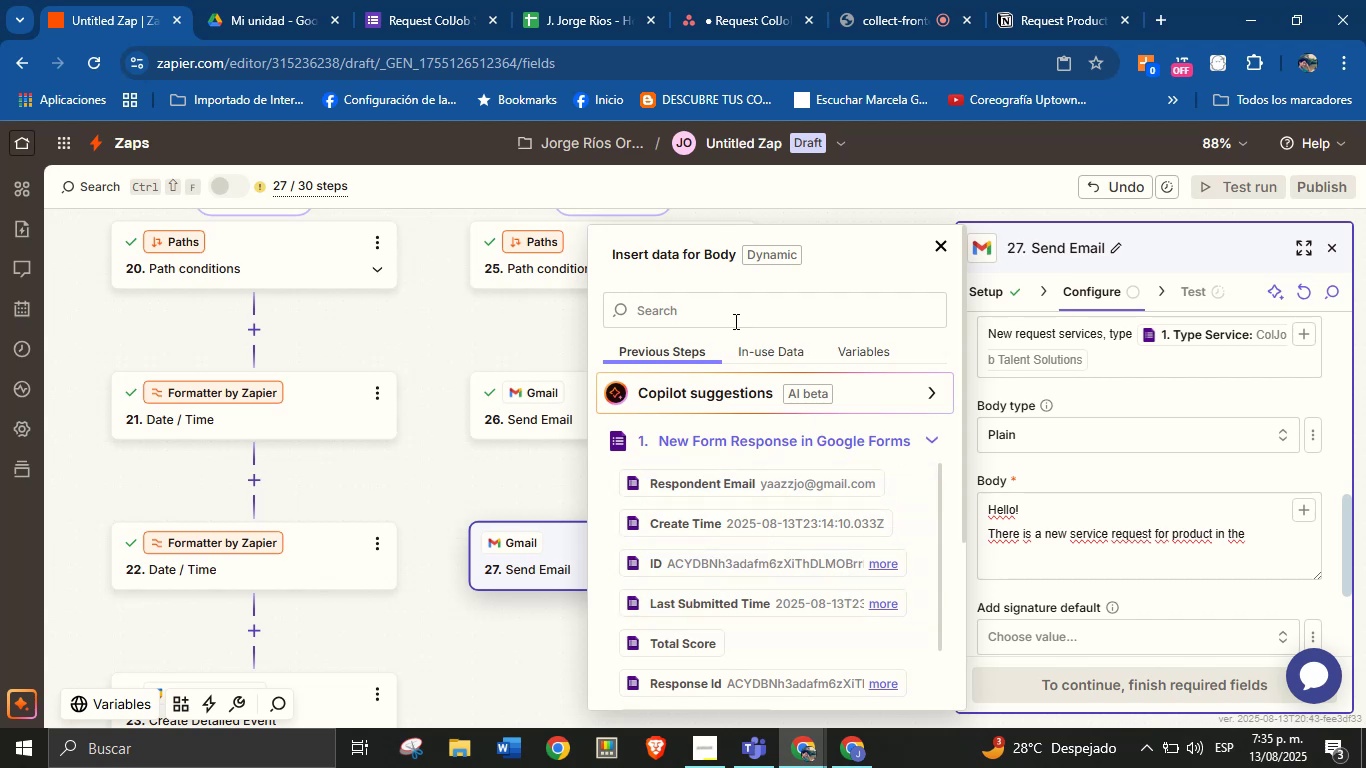 
left_click([734, 319])
 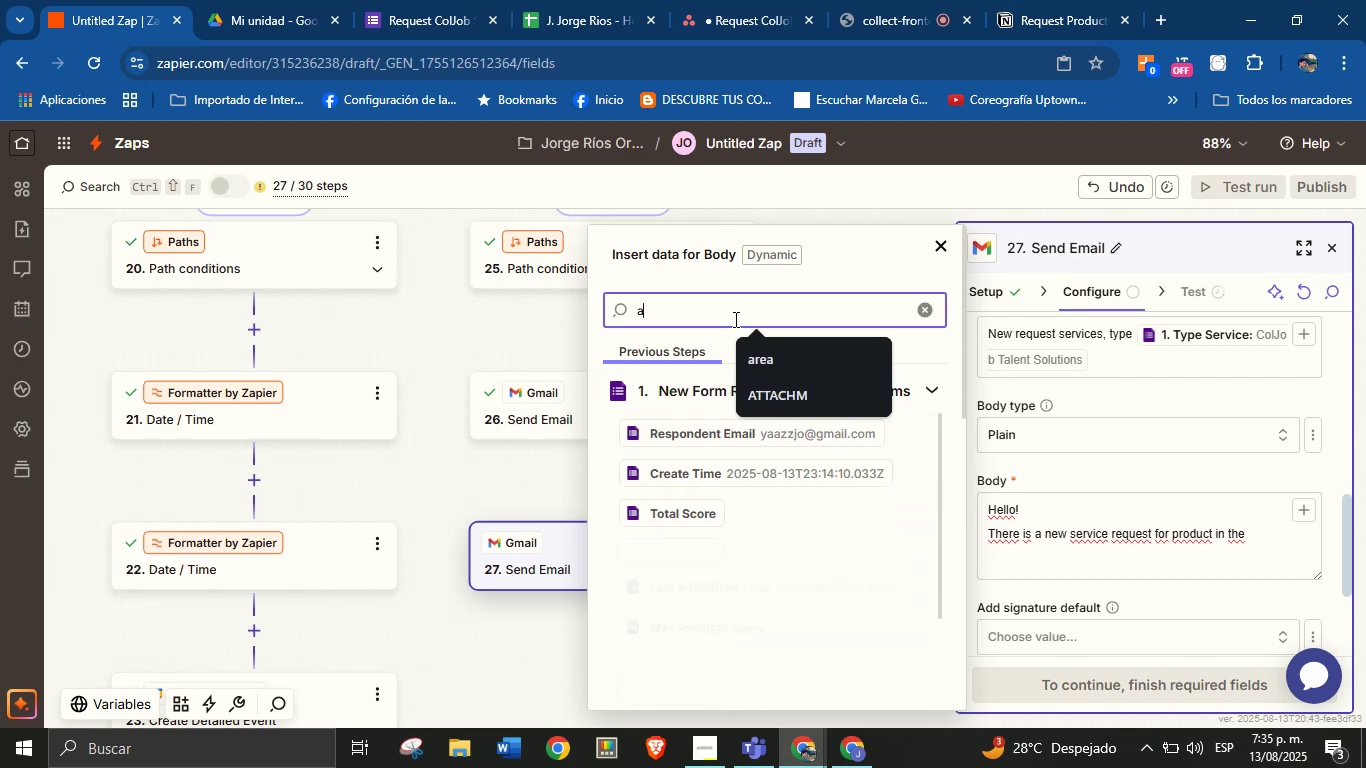 
type(are)
 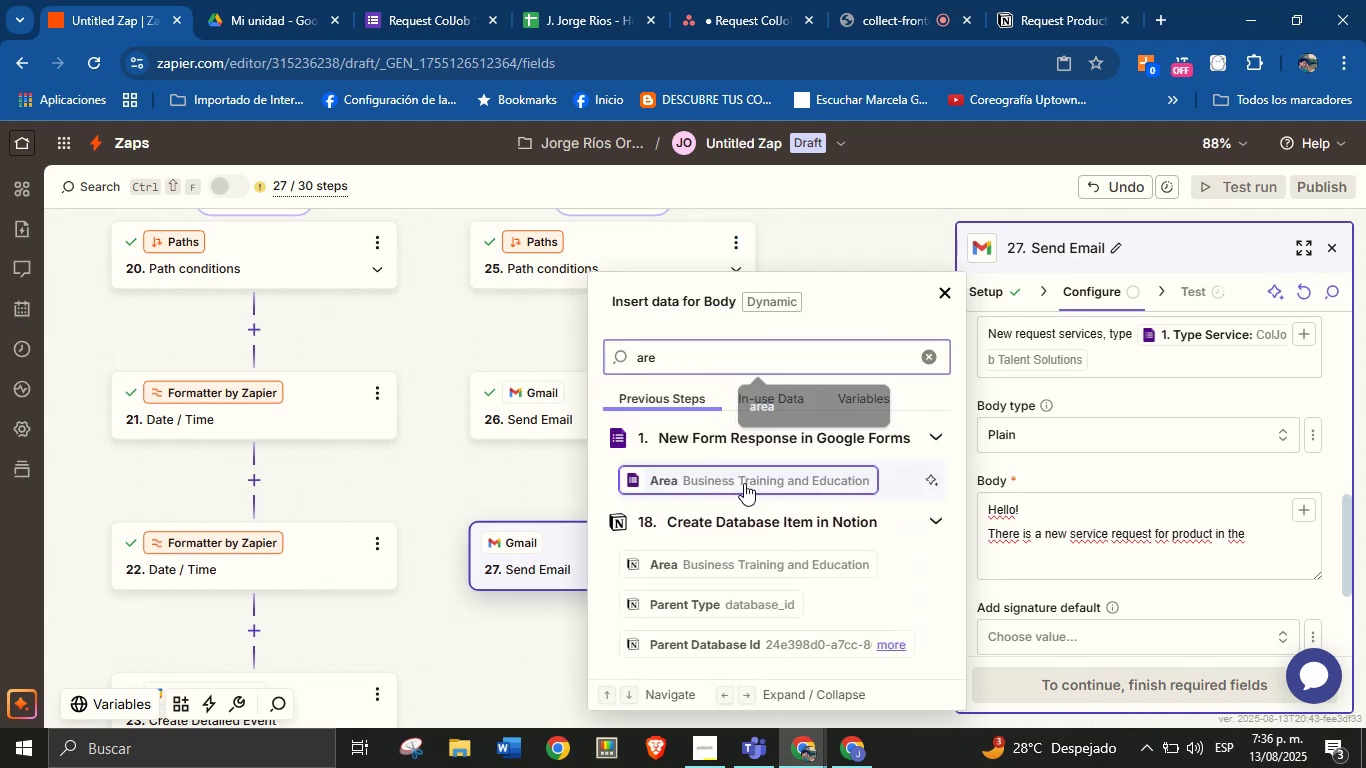 
left_click([744, 483])
 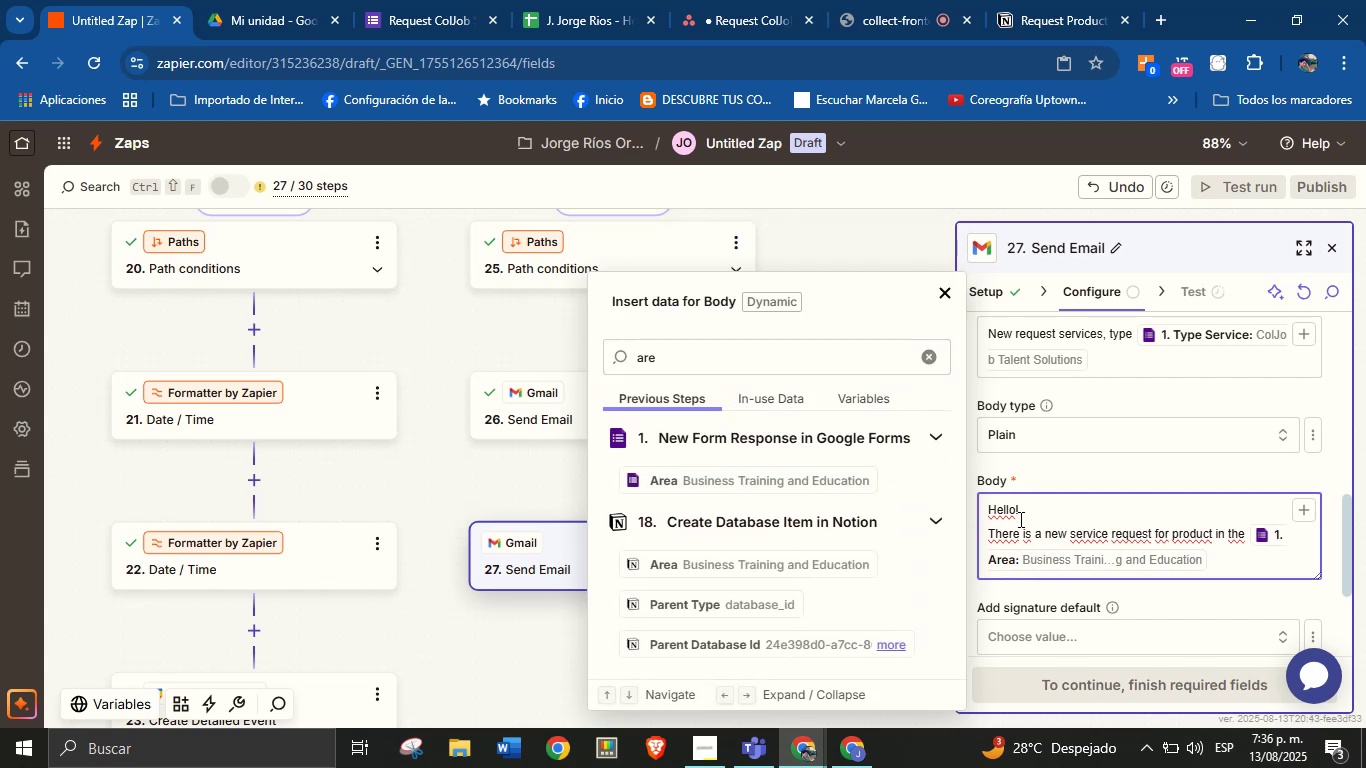 
wait(5.21)
 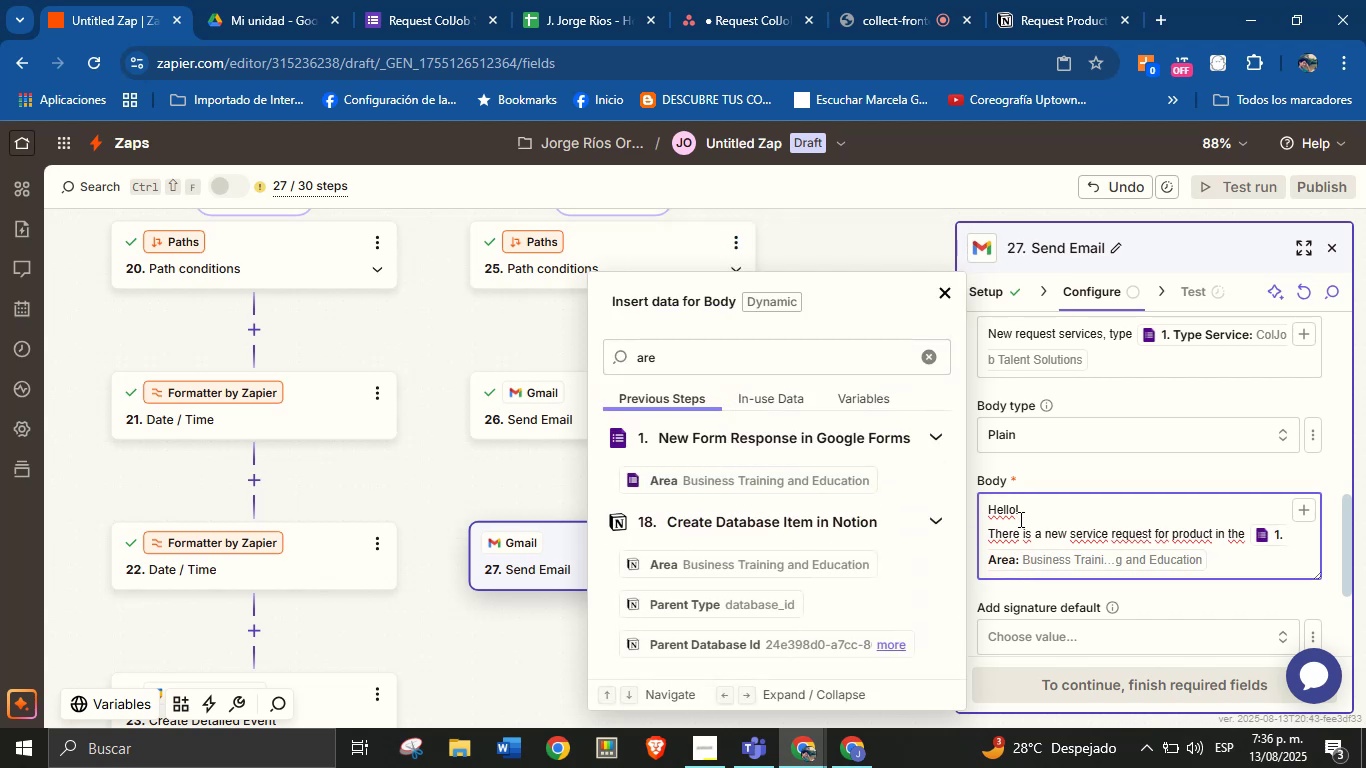 
key(Period)
 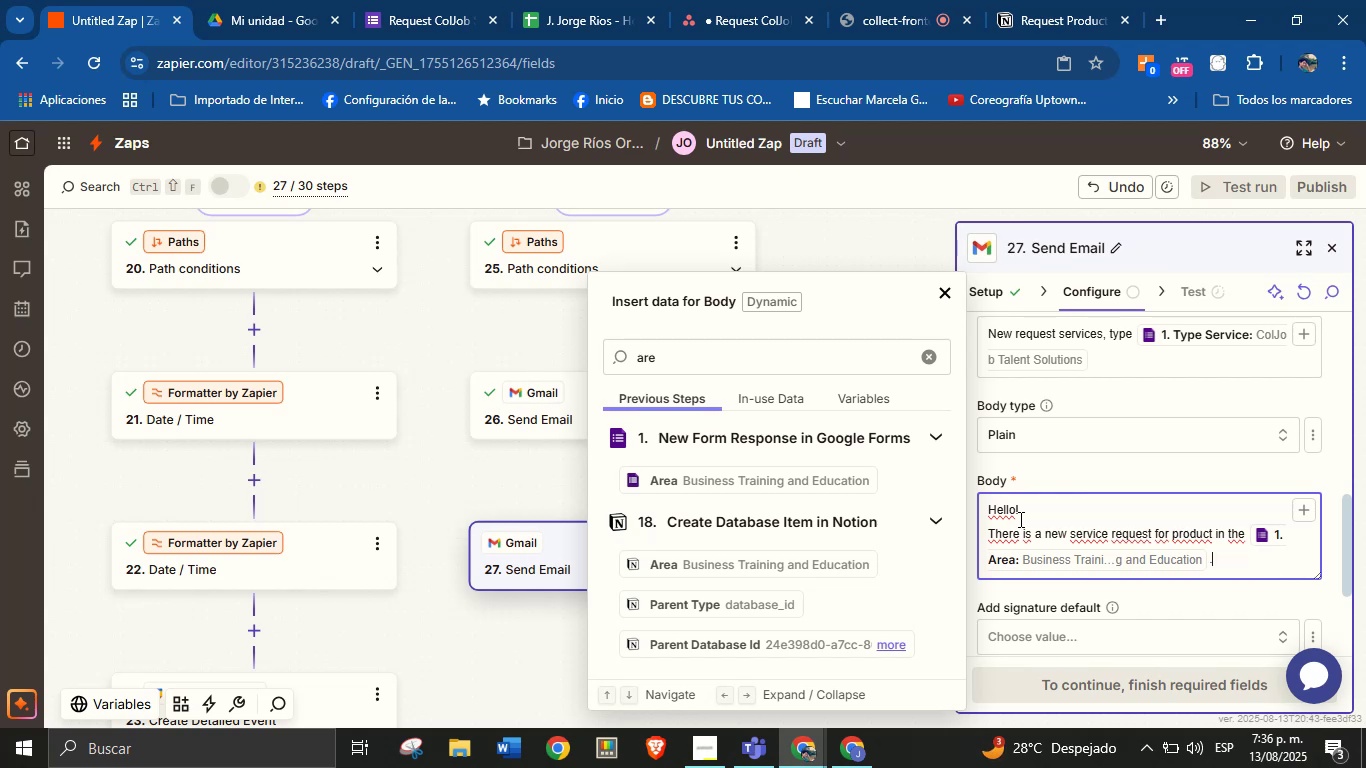 
wait(9.32)
 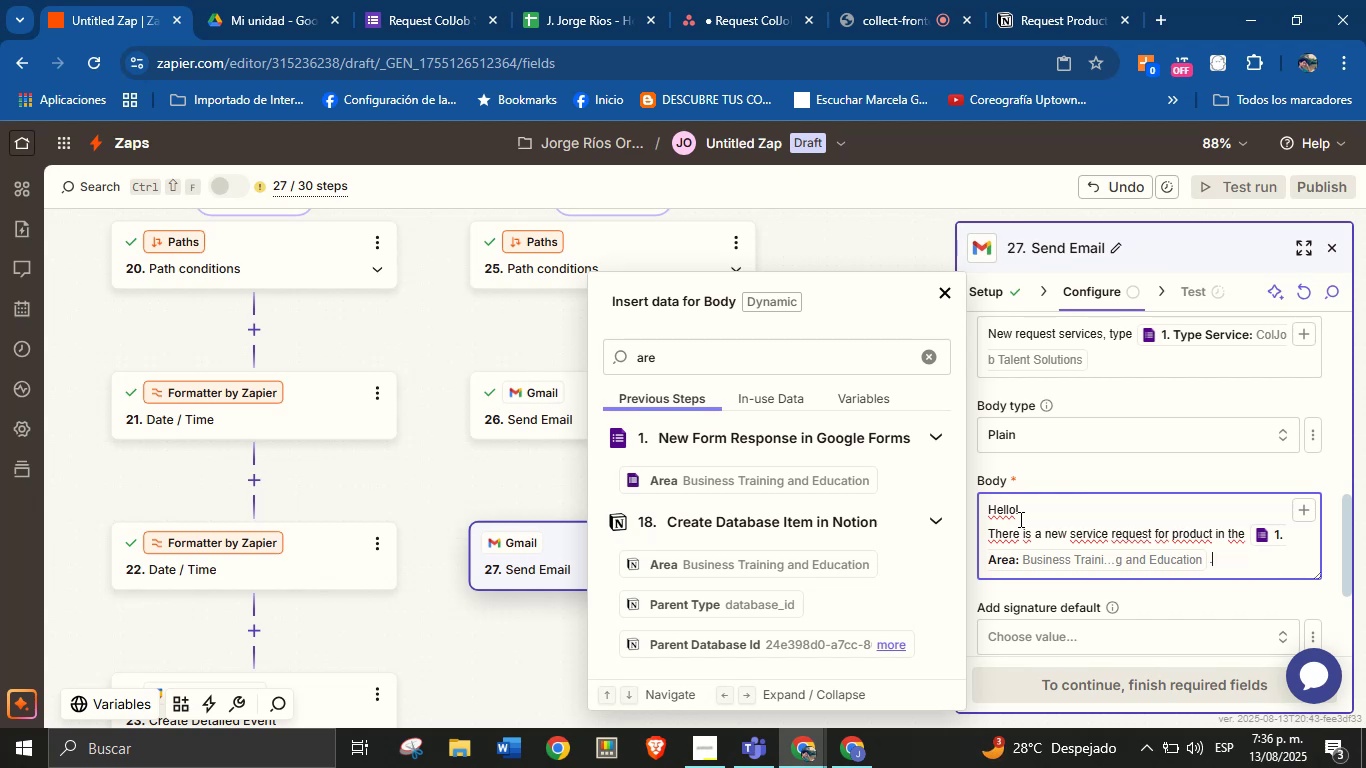 
key(Enter)
 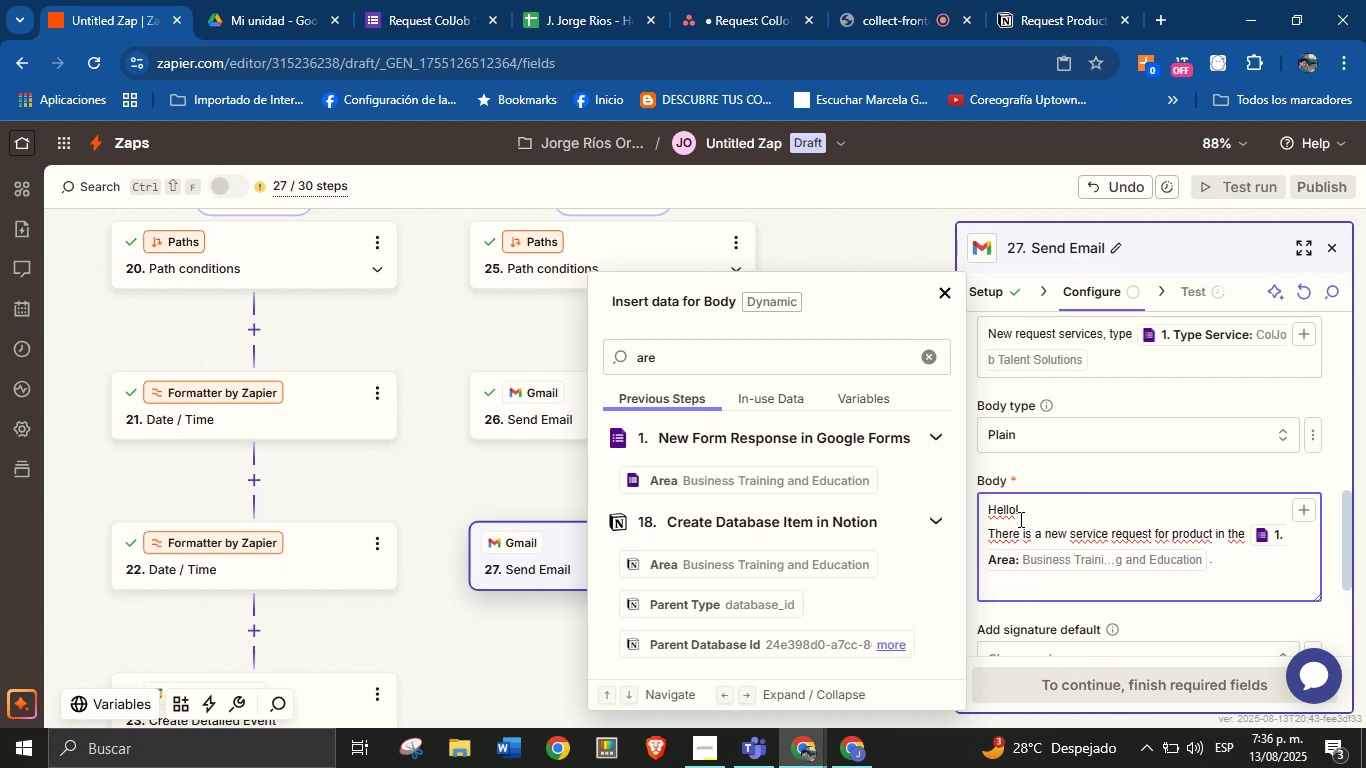 
key(Backspace)
key(Backspace)
type( area)
 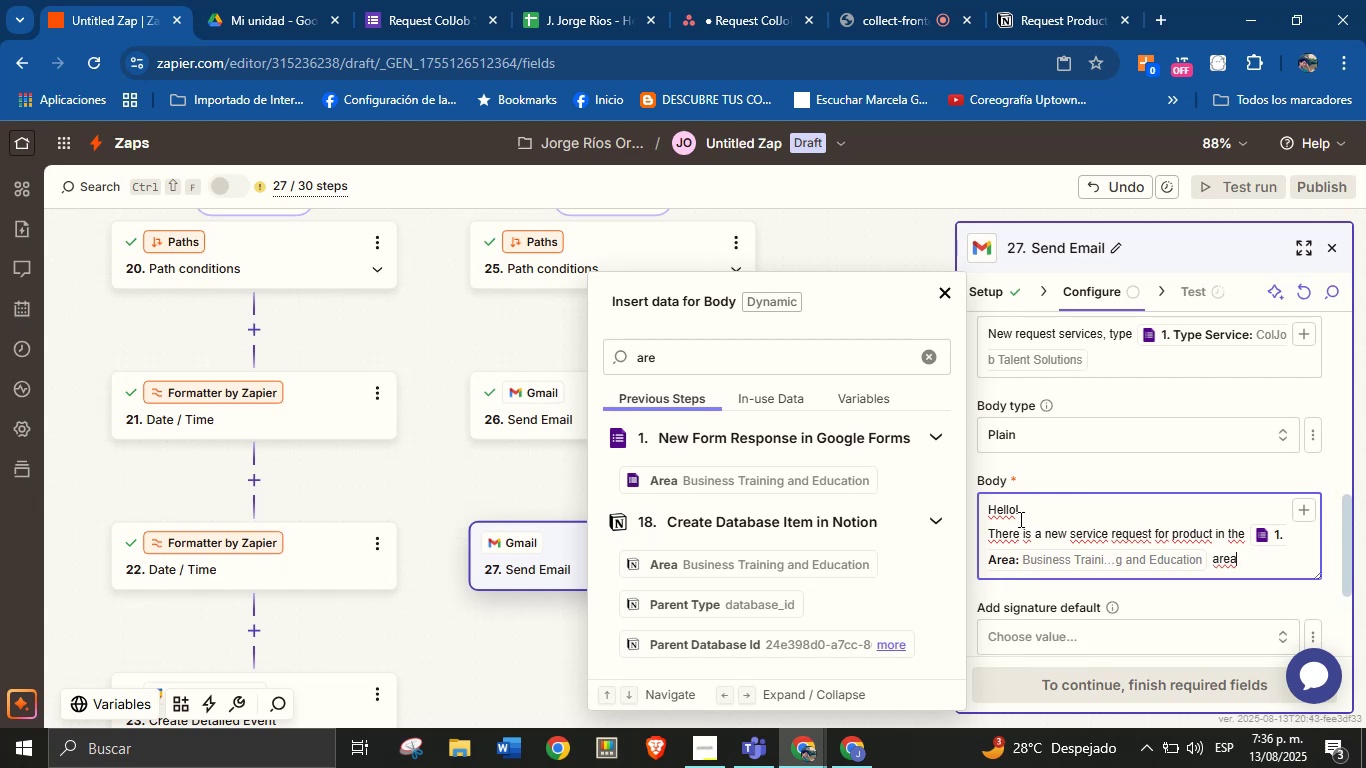 
type(, ready for execution.)
 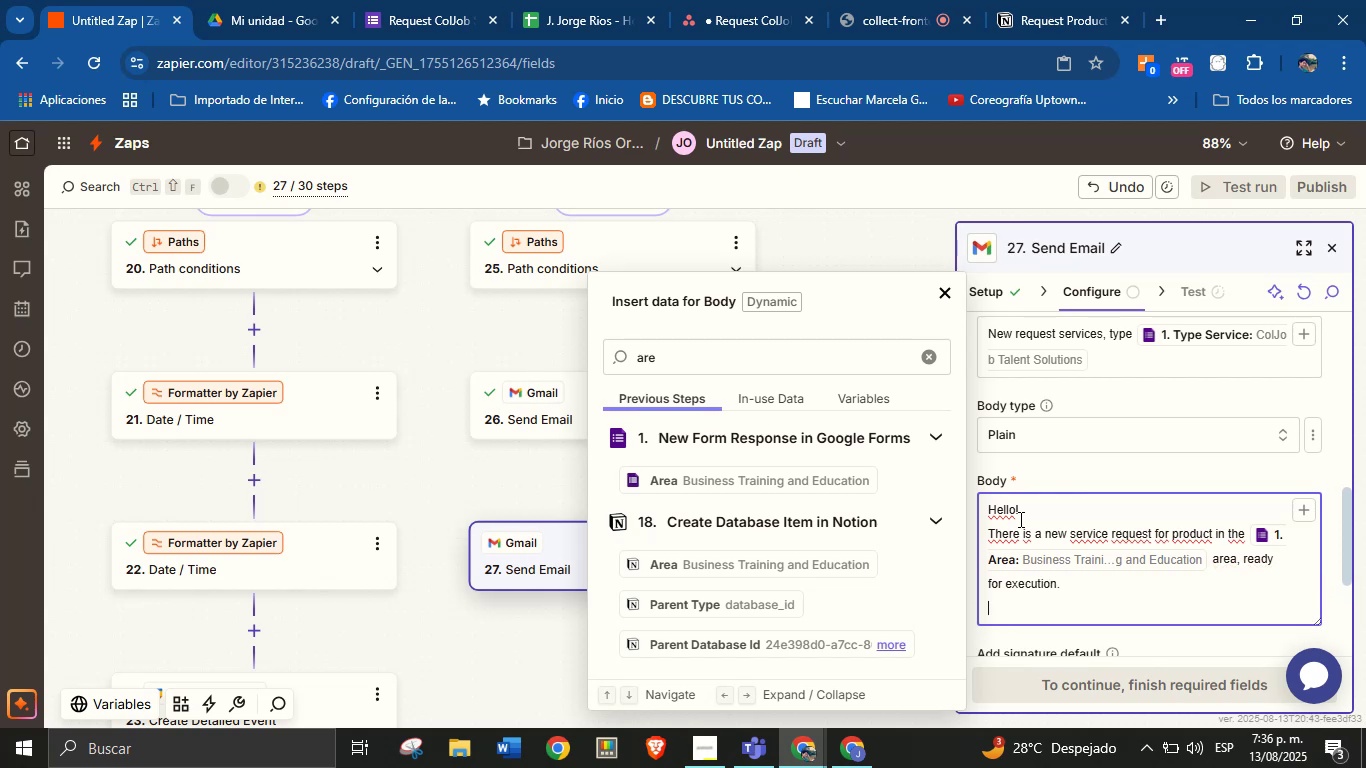 
key(Enter)
 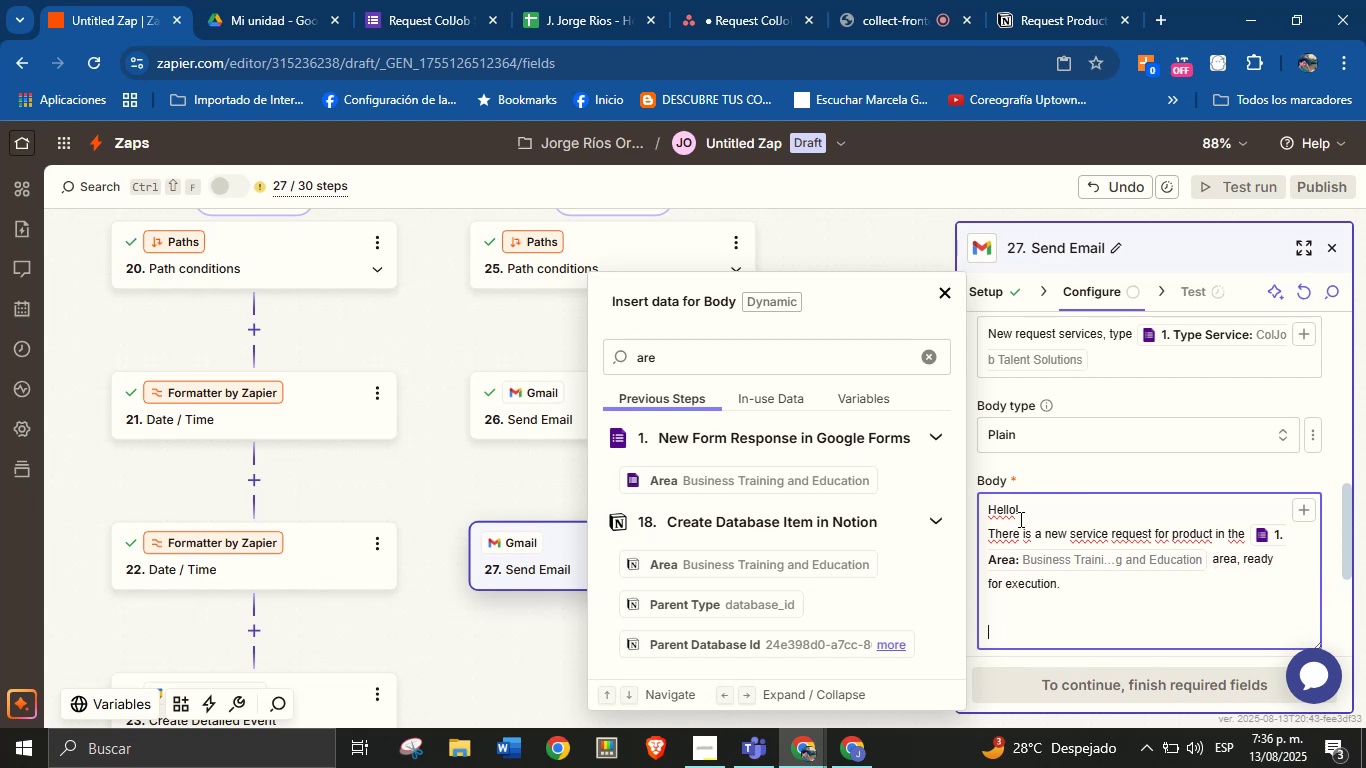 
key(Enter)
 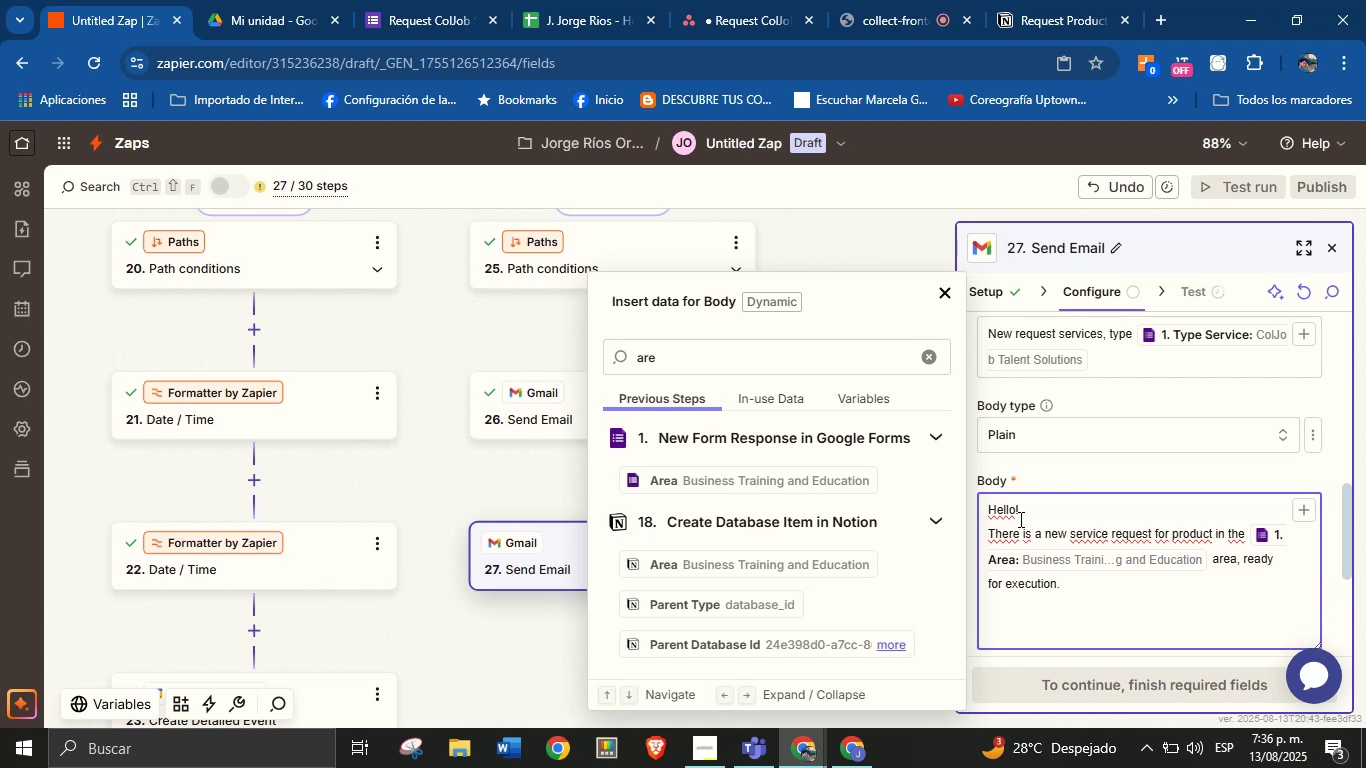 
type(View the details here> )
 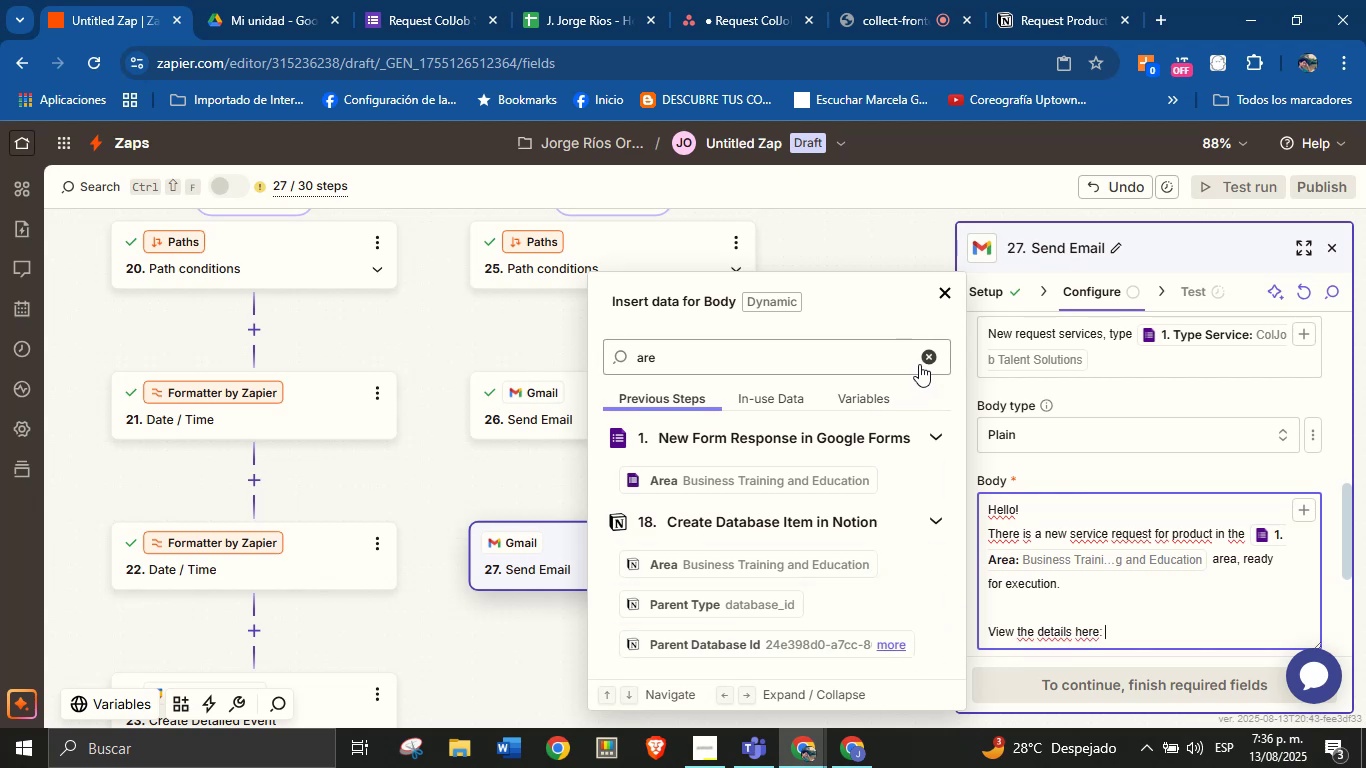 
left_click([919, 364])
 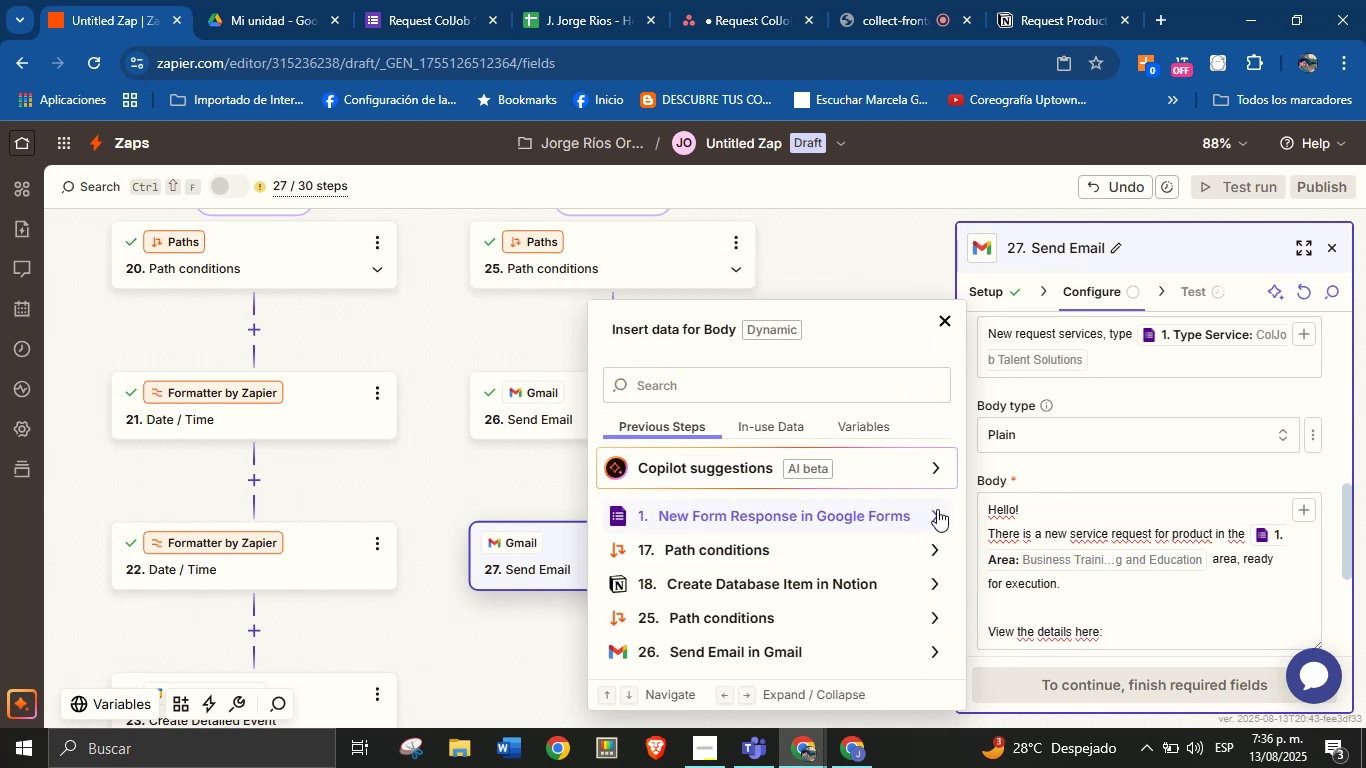 
left_click([937, 509])
 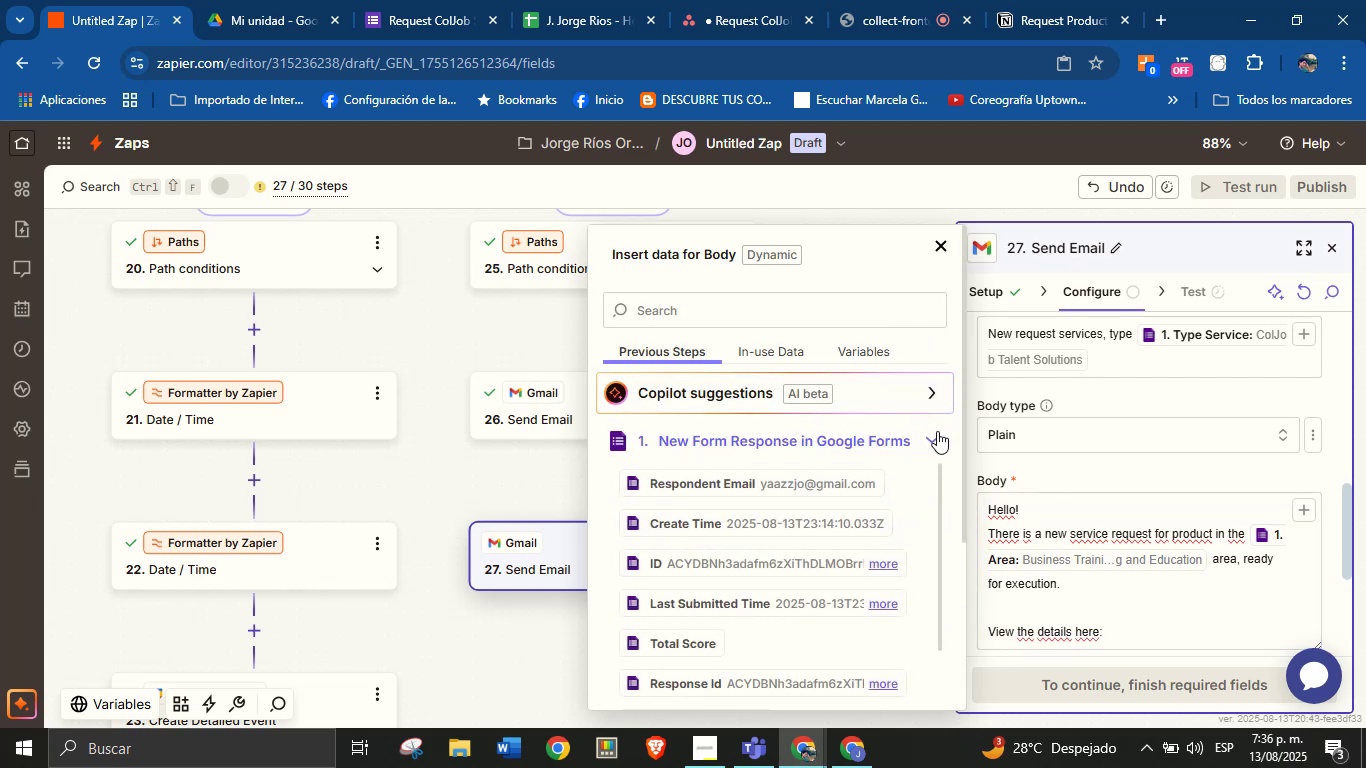 
left_click([937, 431])
 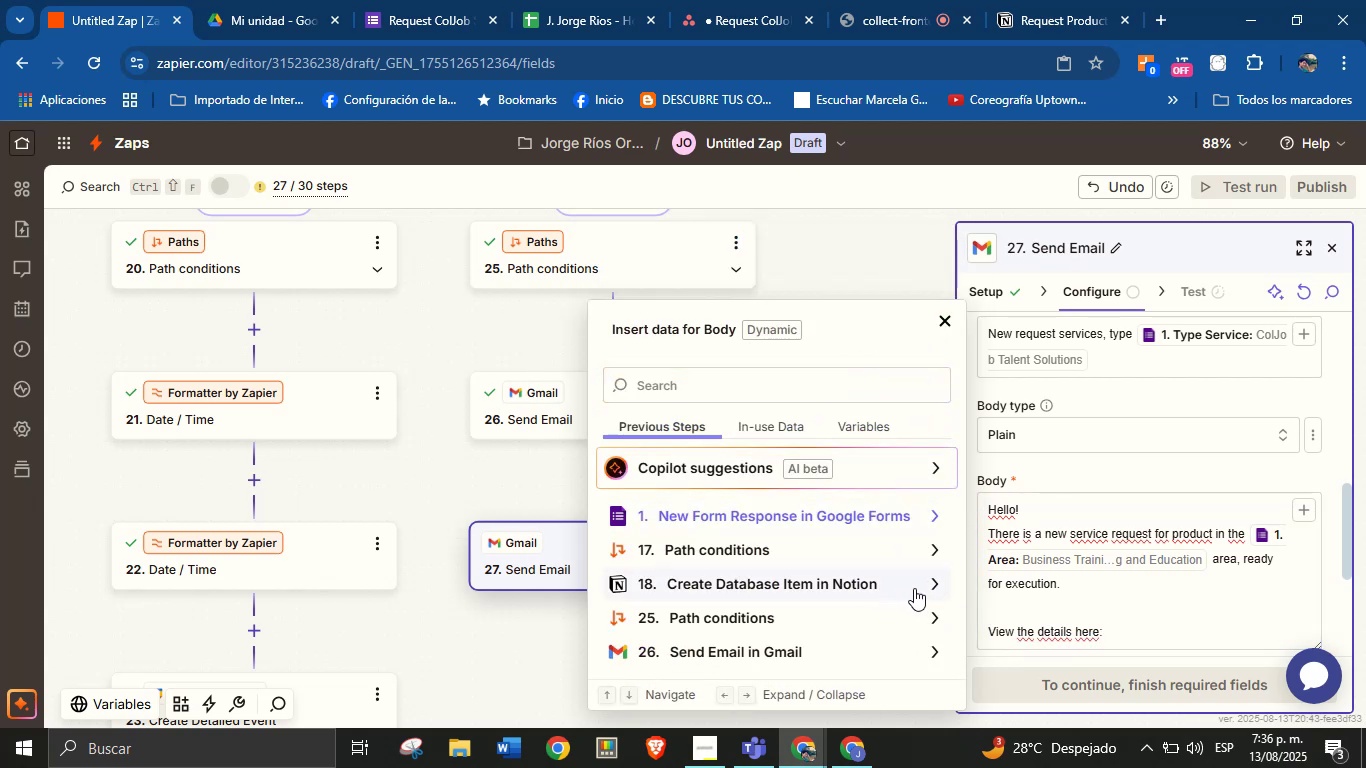 
scroll: coordinate [696, 604], scroll_direction: down, amount: 4.0
 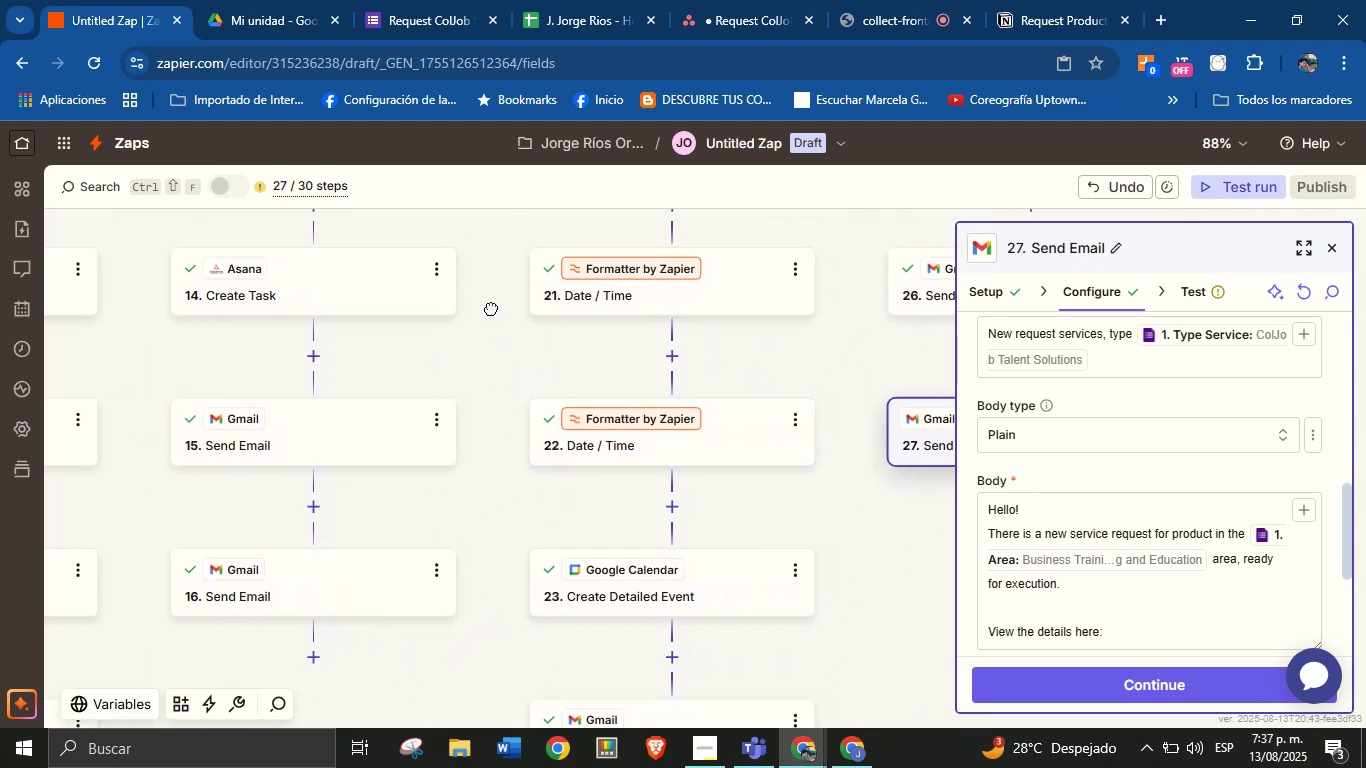 
wait(18.42)
 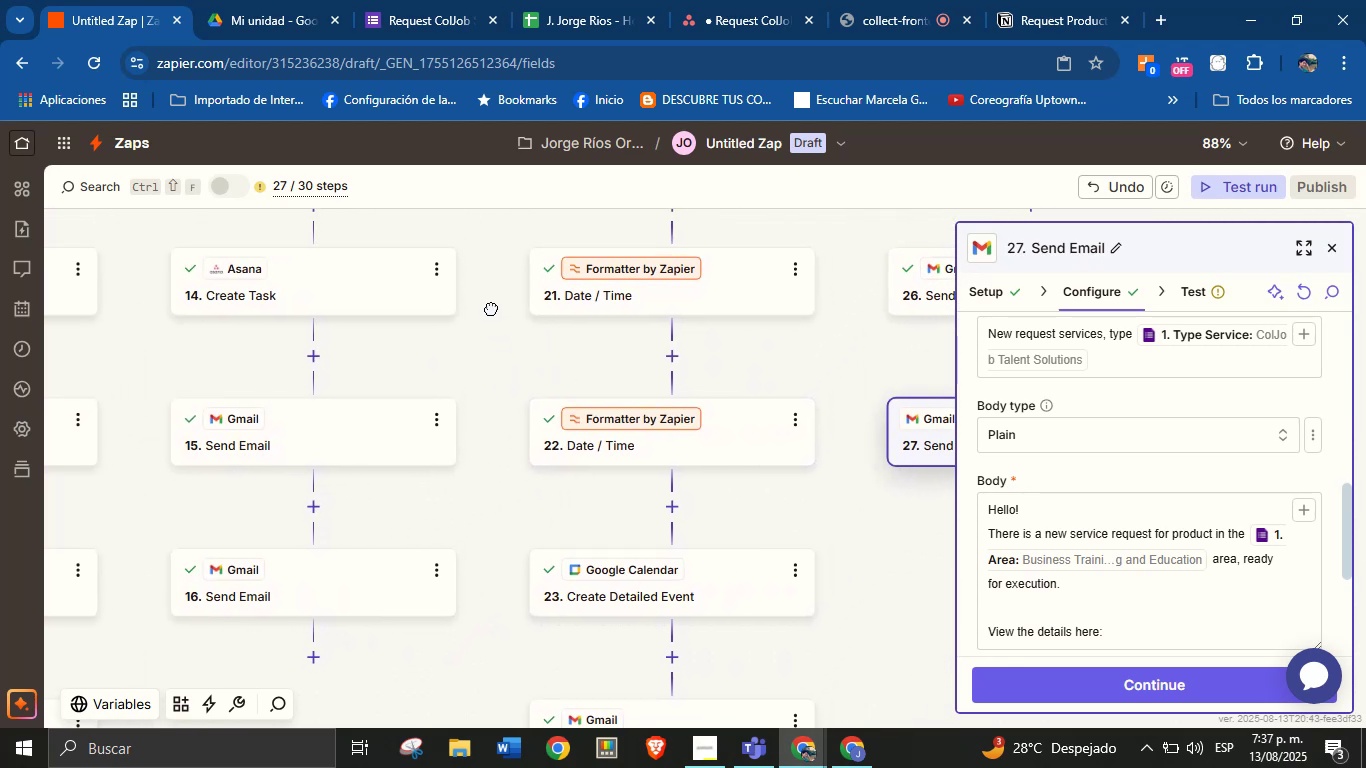 
left_click([640, 441])
 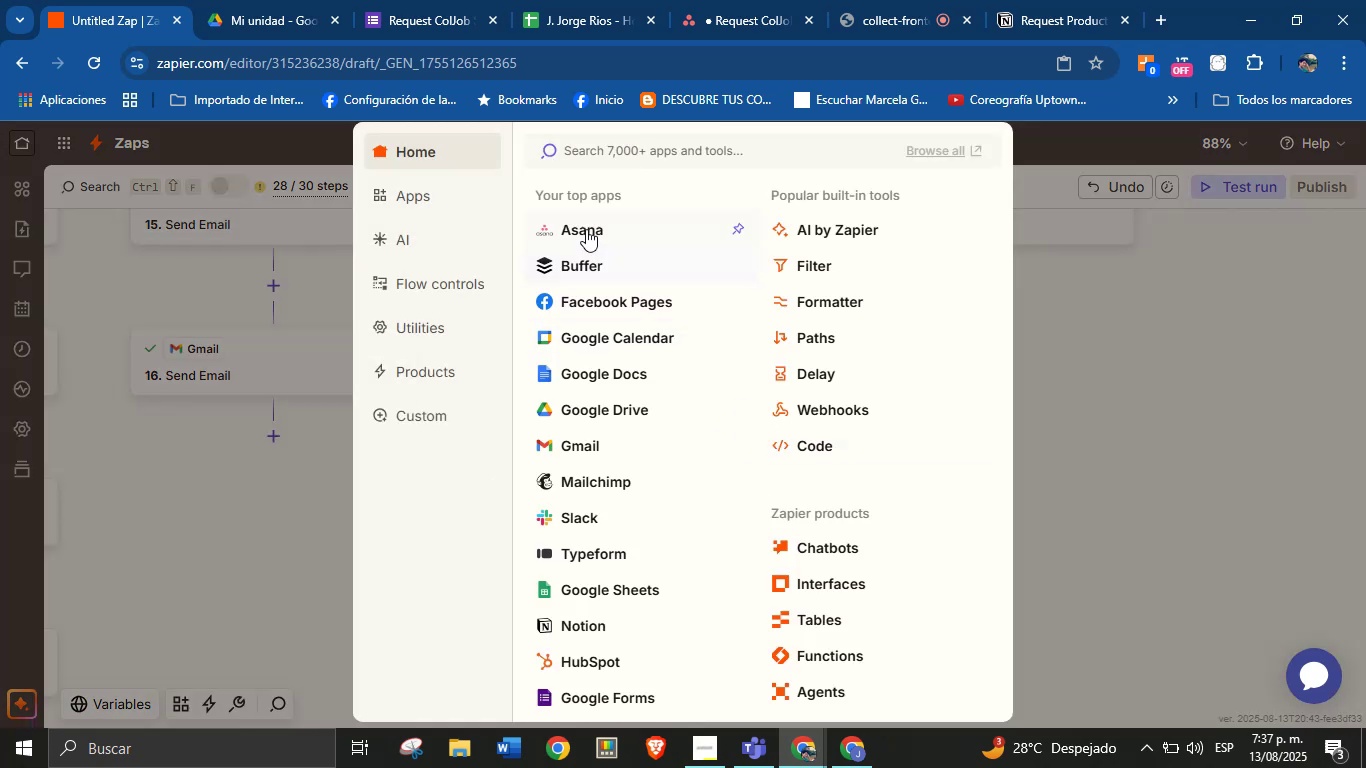 
left_click([586, 227])
 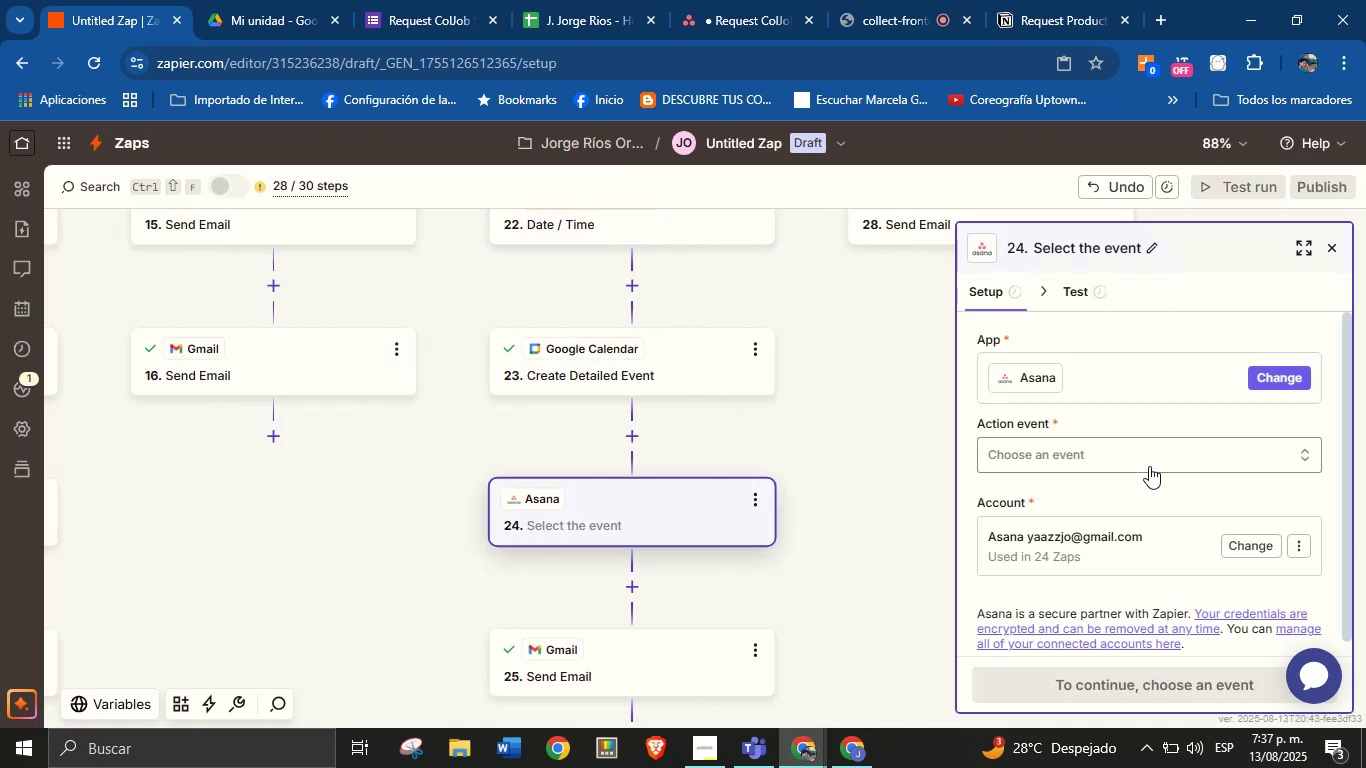 
left_click([1149, 466])
 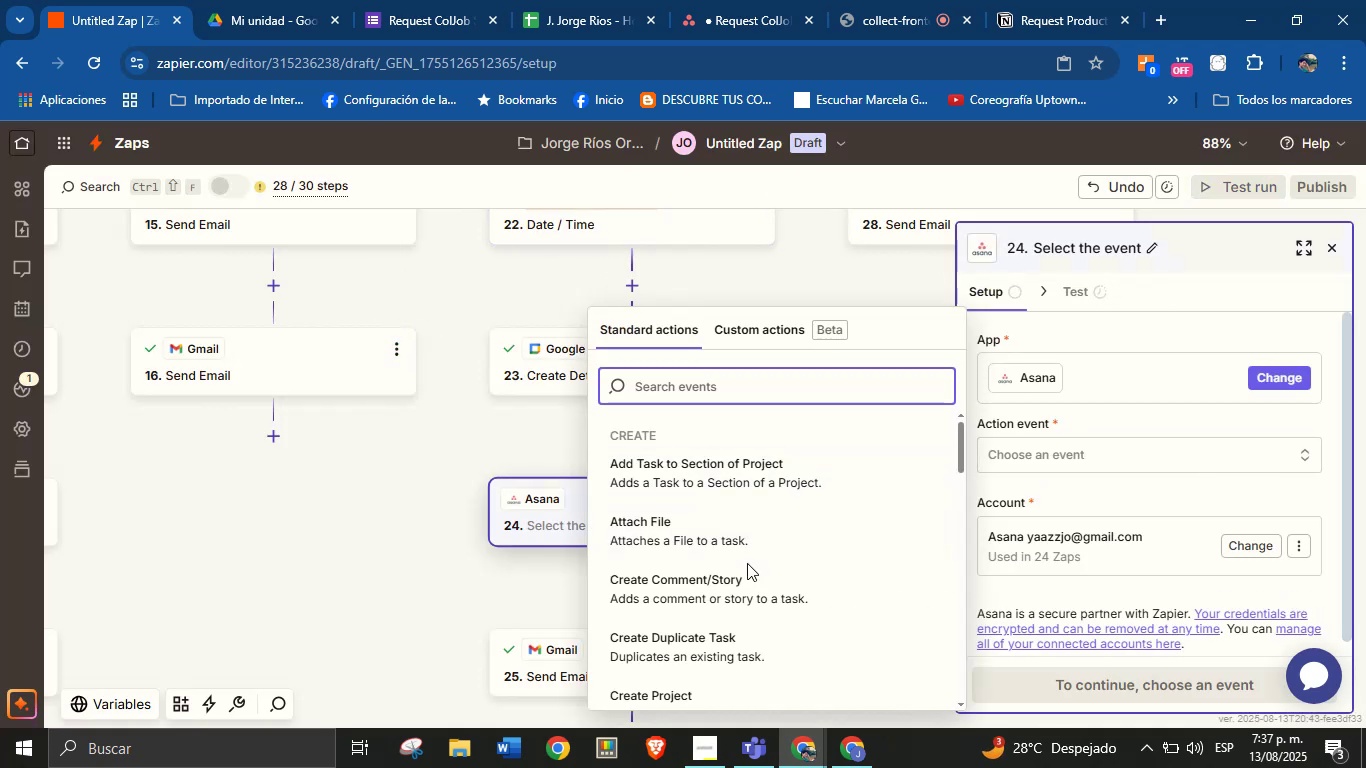 
type(cre)
 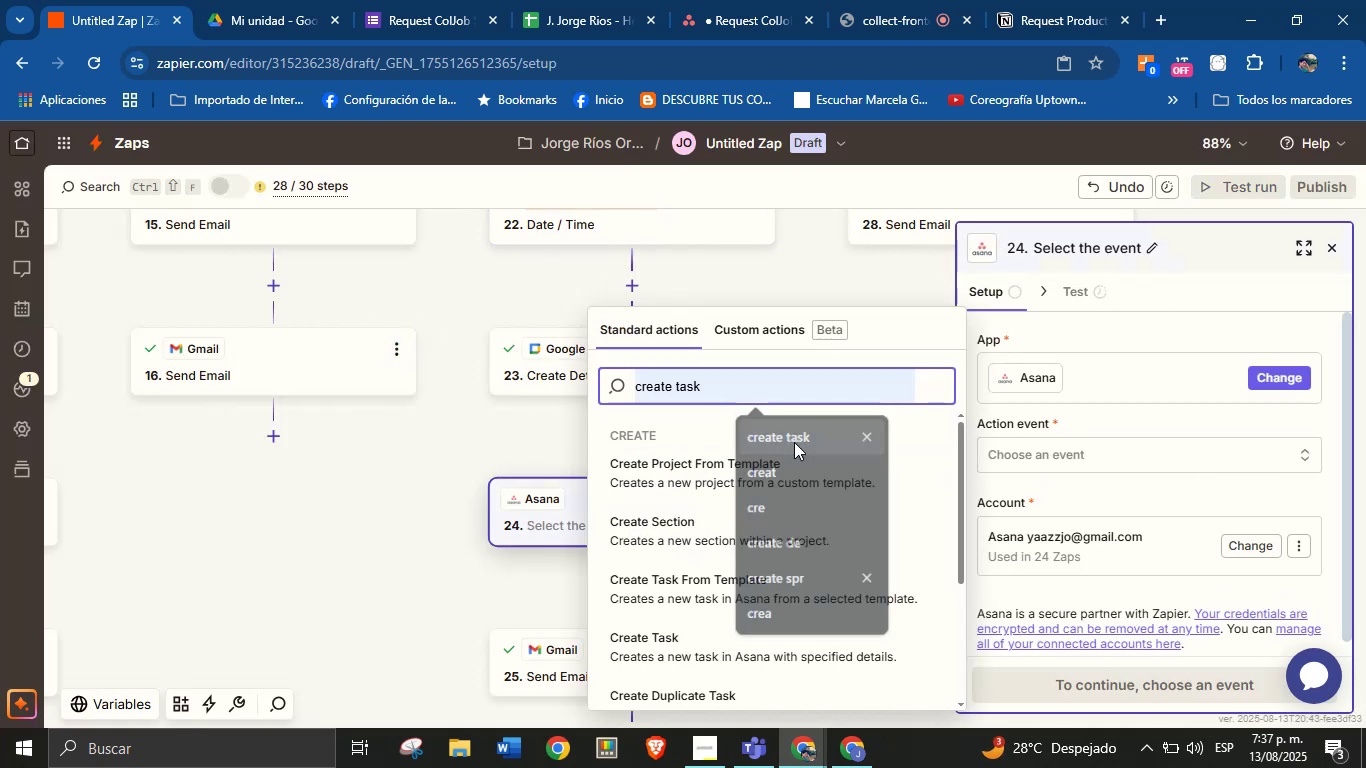 
left_click([794, 442])
 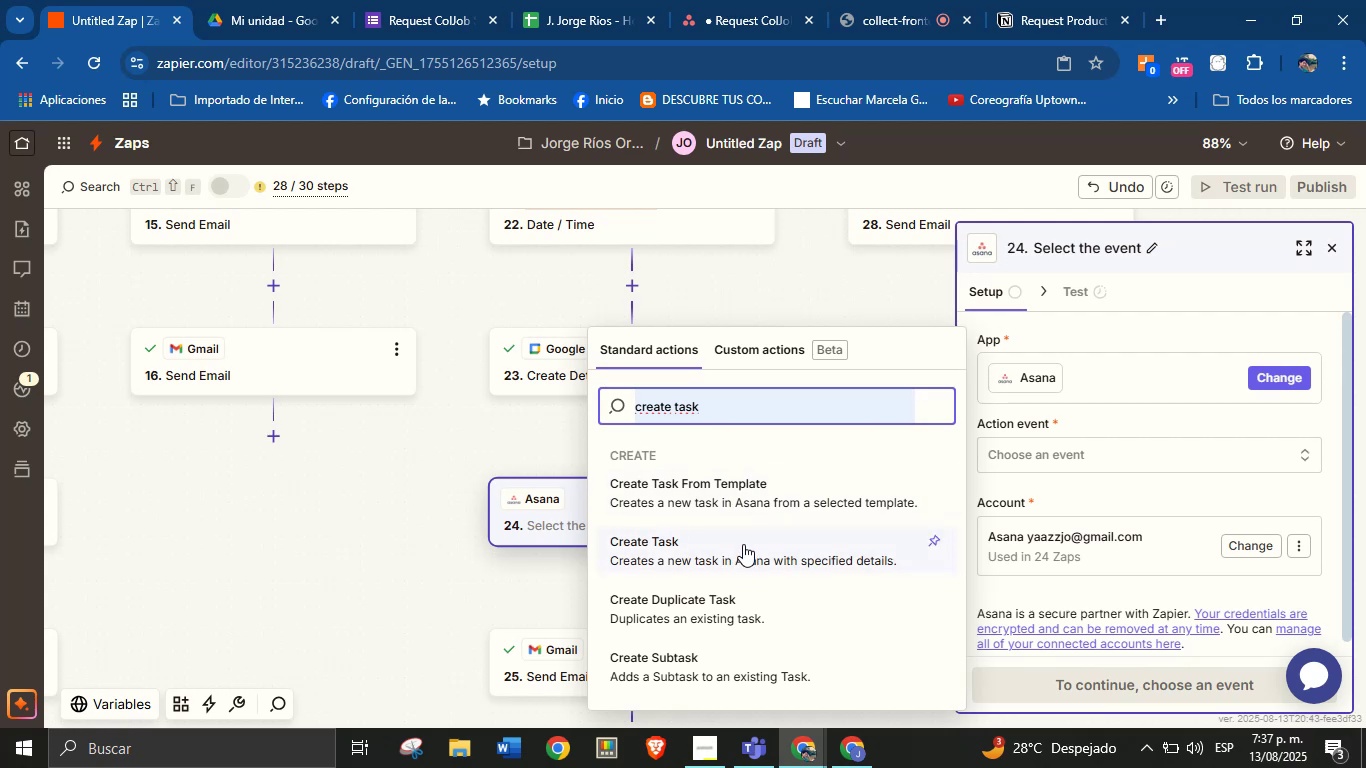 
left_click([1089, 497])
 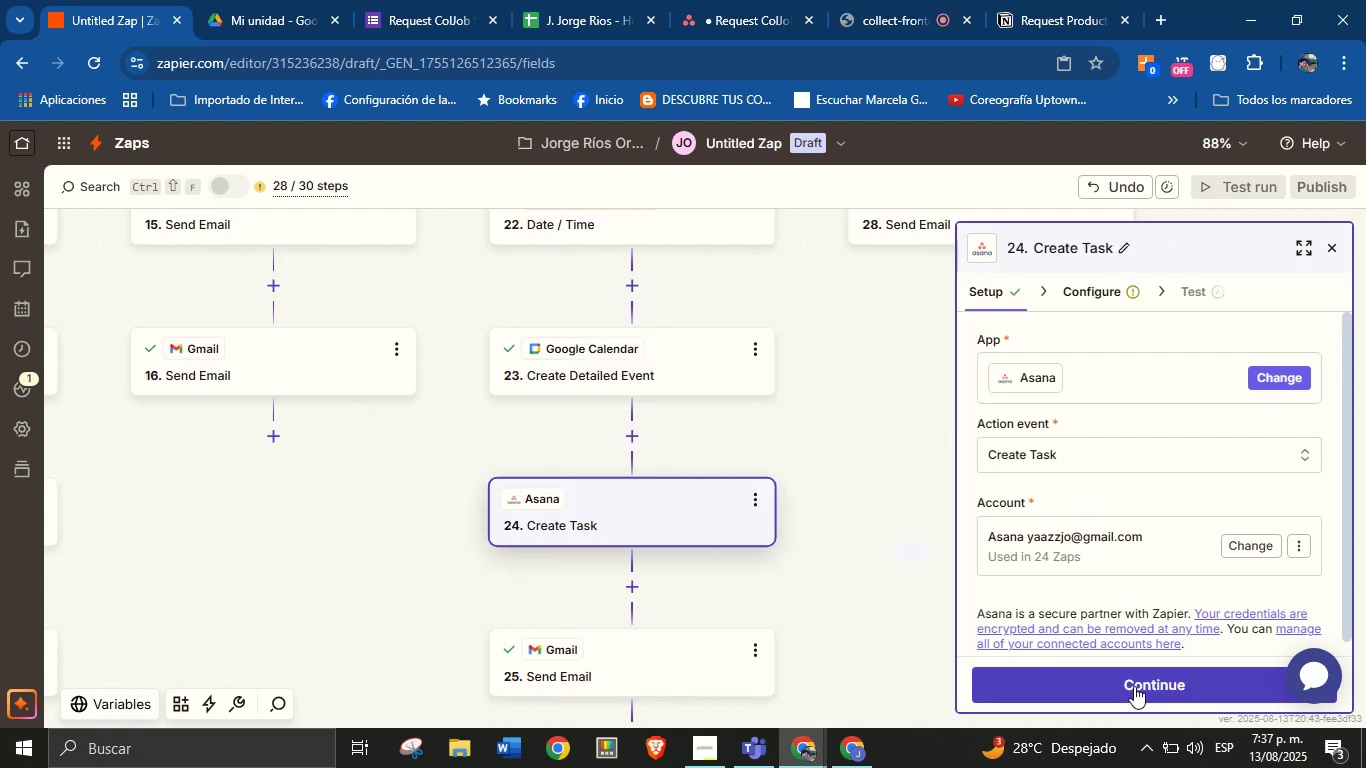 
left_click([1134, 686])
 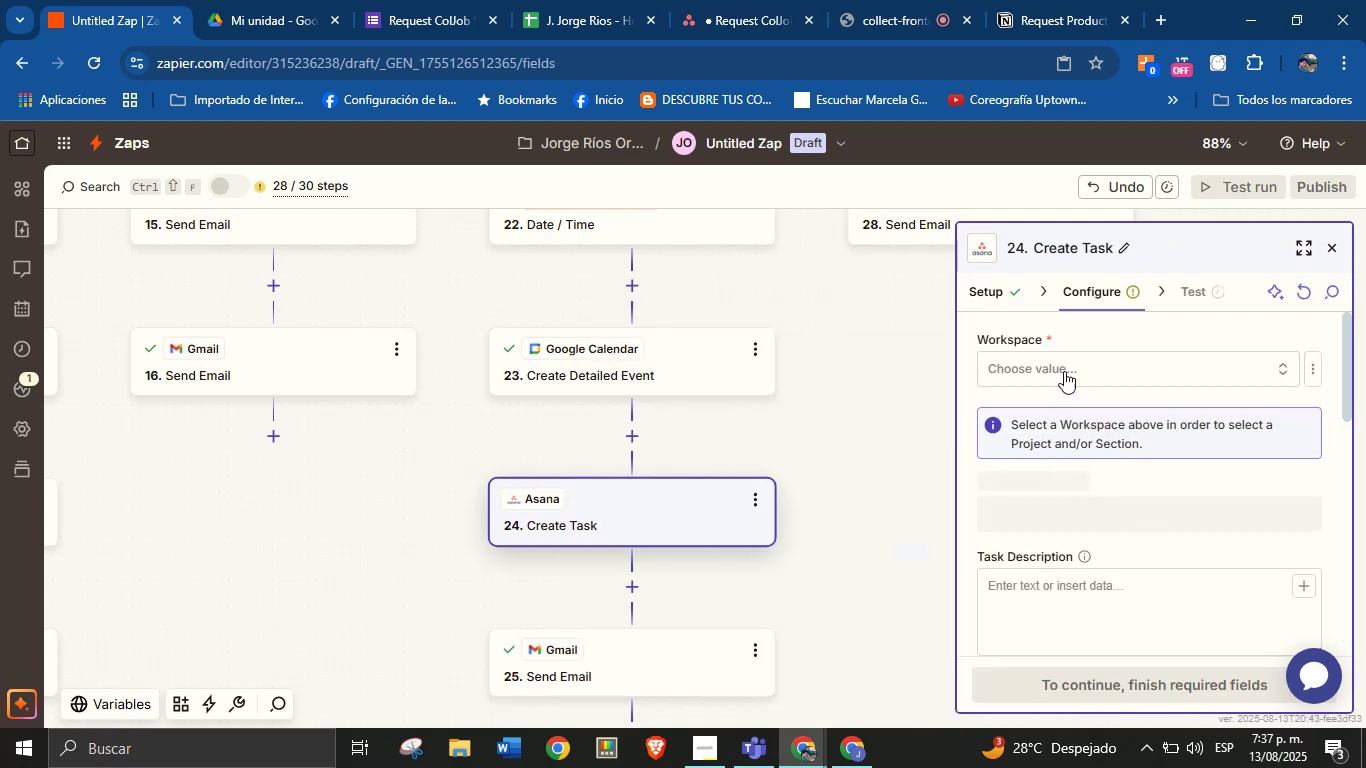 
left_click([1069, 357])
 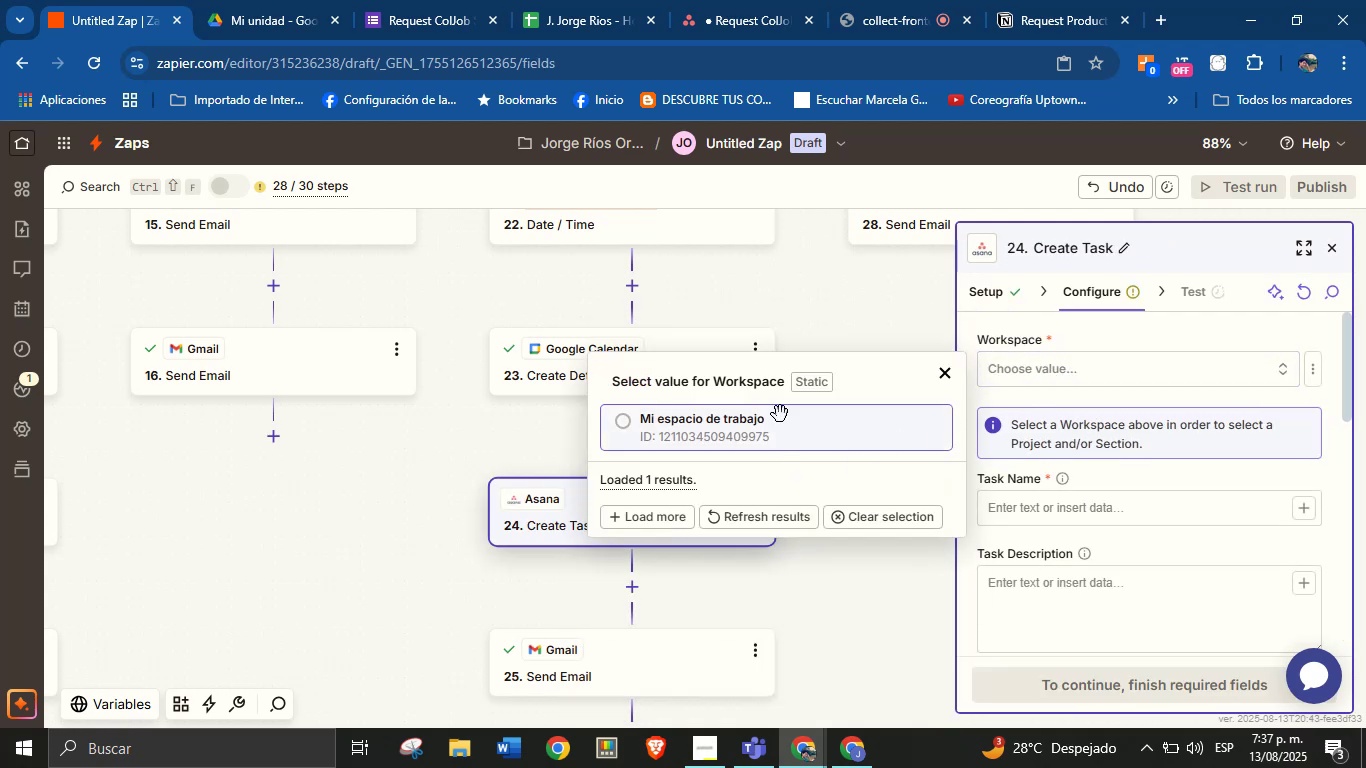 
left_click([780, 414])
 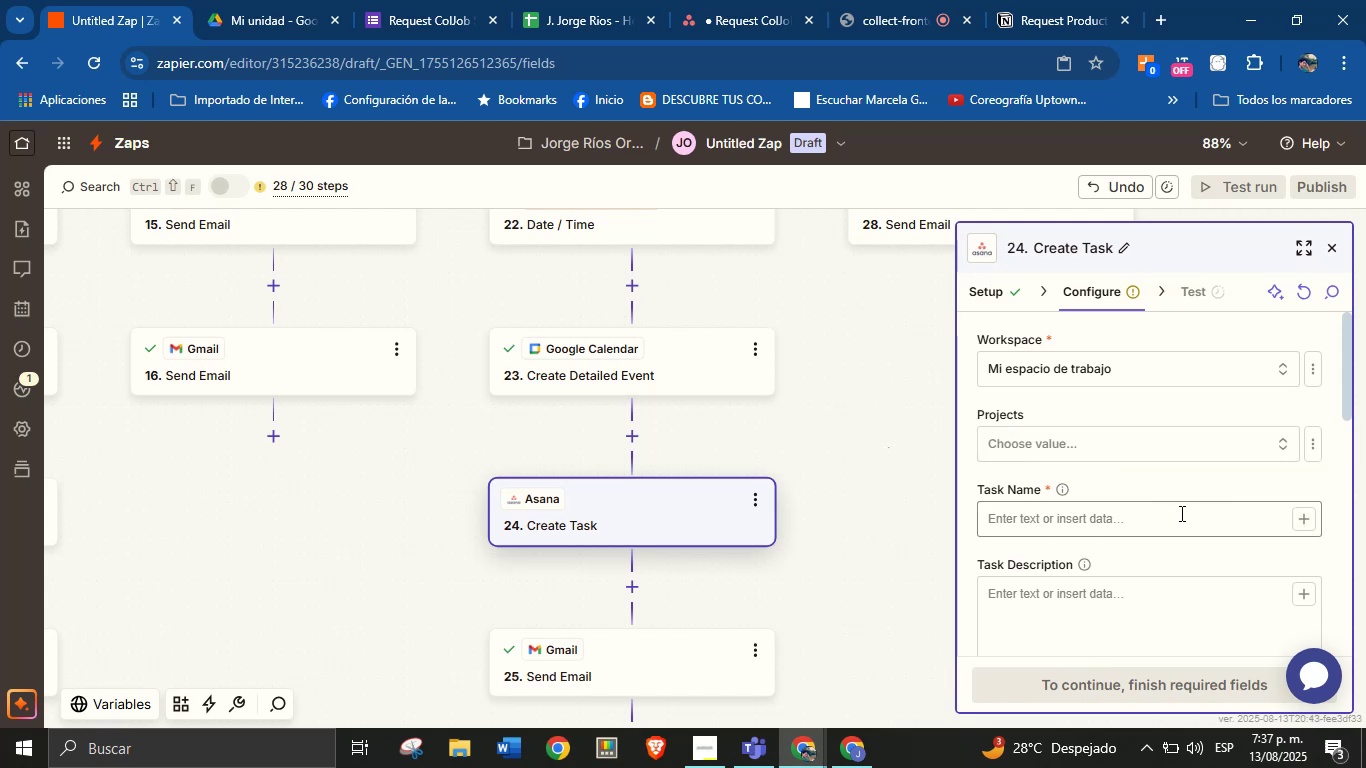 
left_click([1173, 516])
 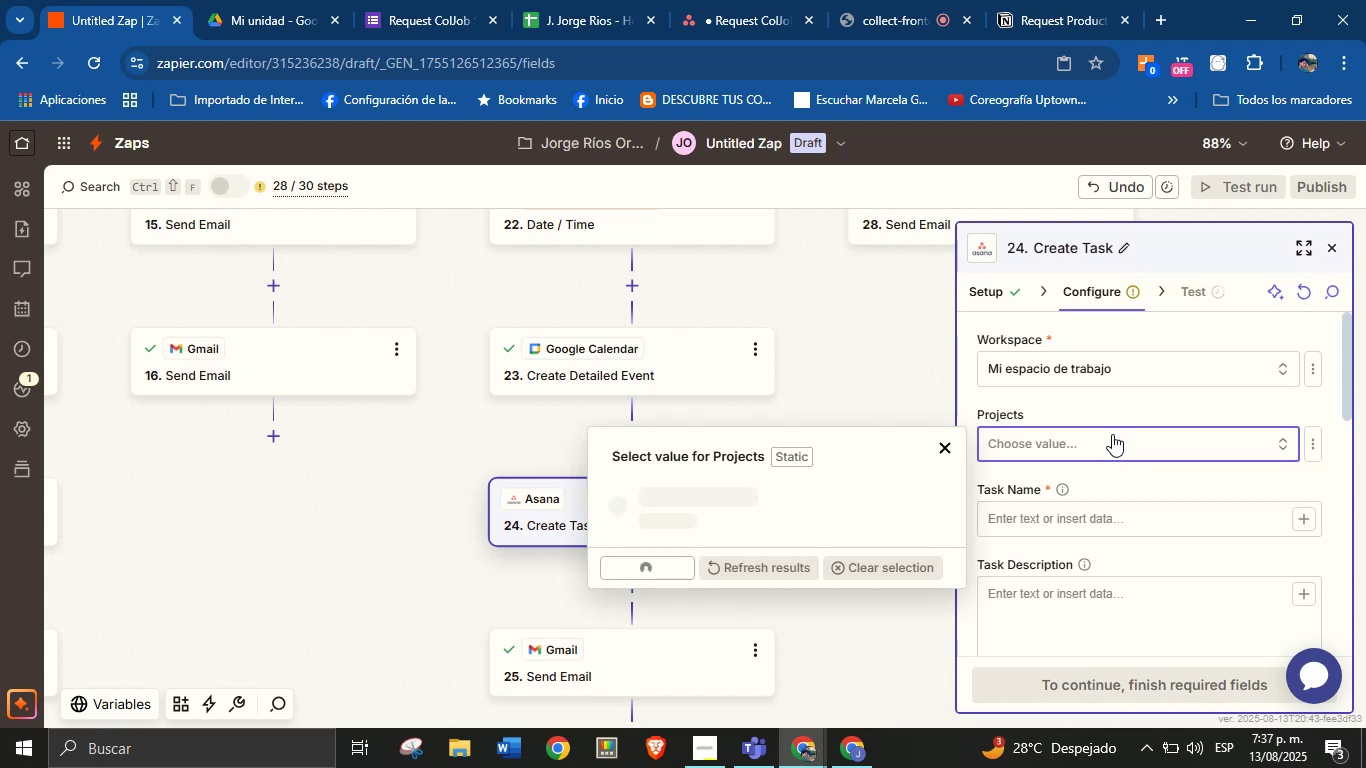 
left_click([1112, 434])
 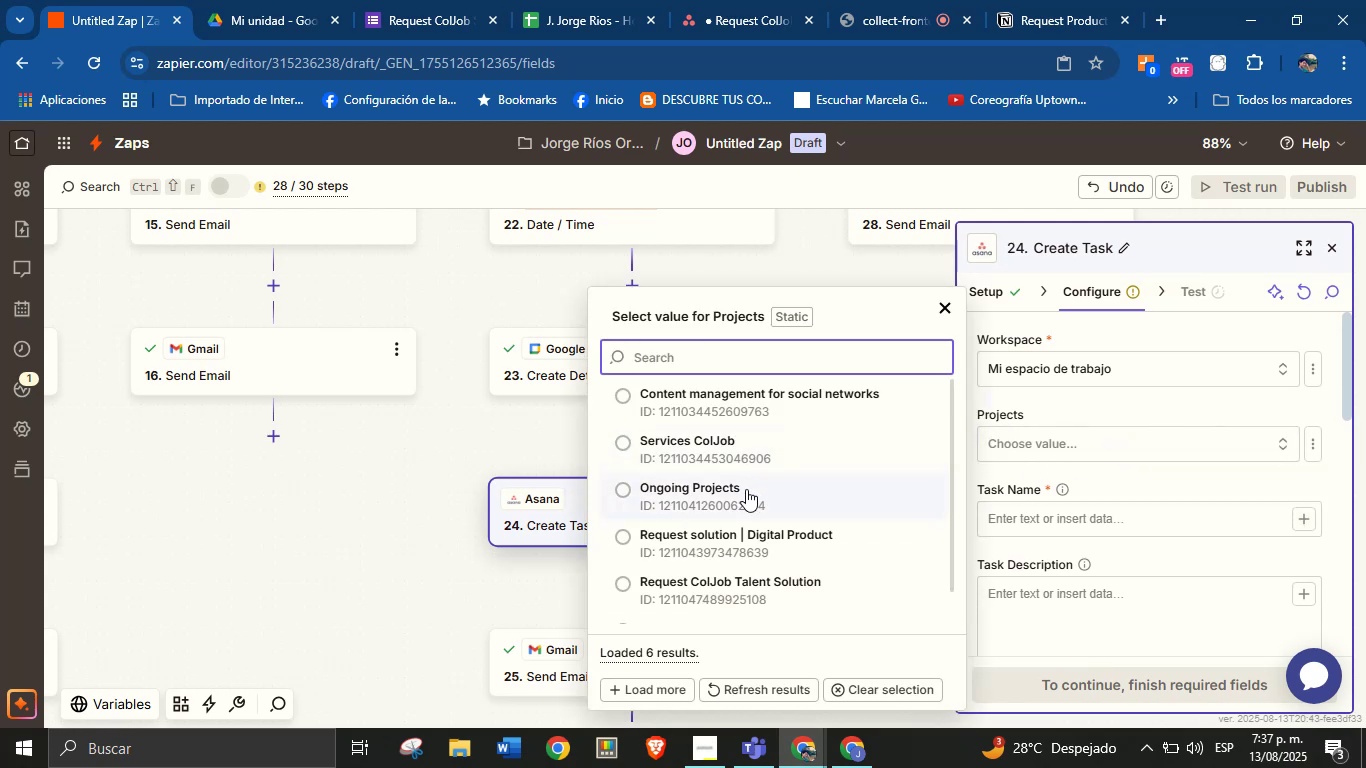 
scroll: coordinate [707, 540], scroll_direction: down, amount: 1.0
 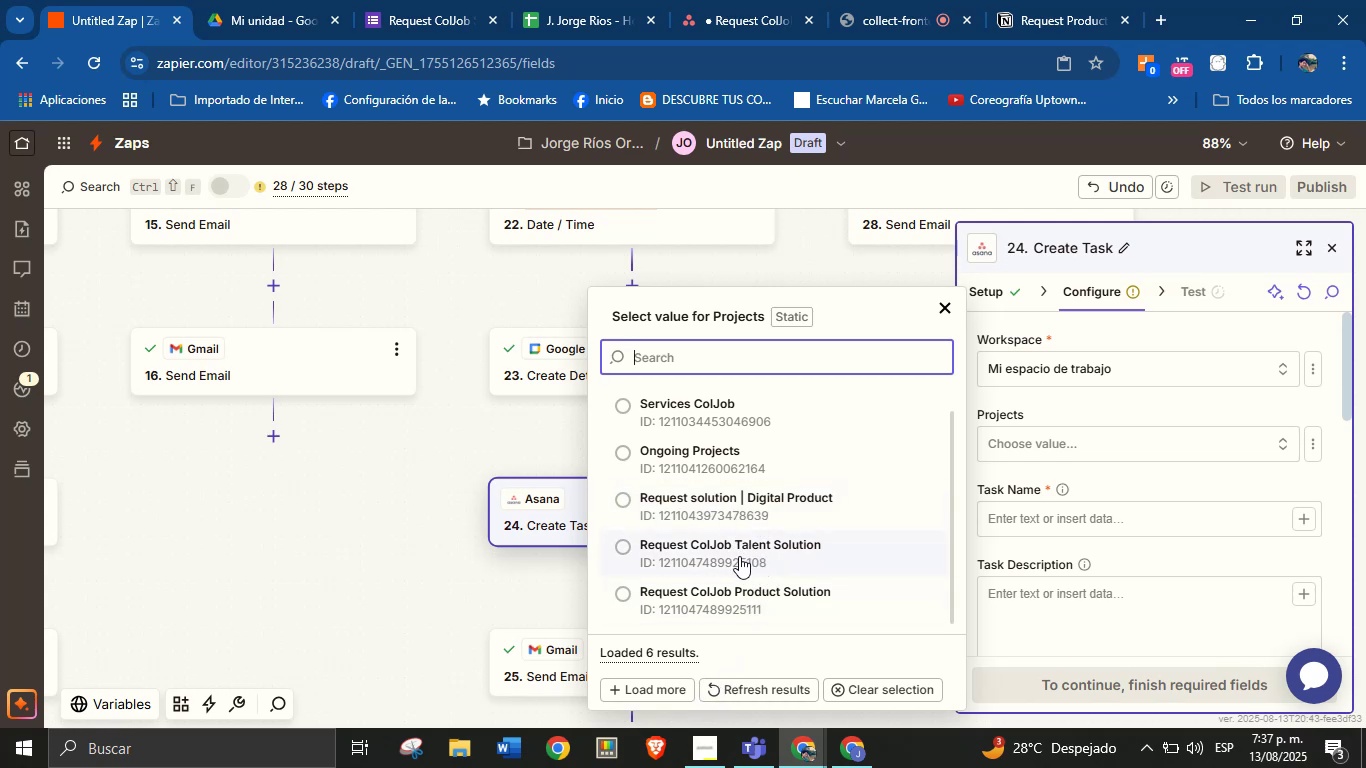 
wait(17.72)
 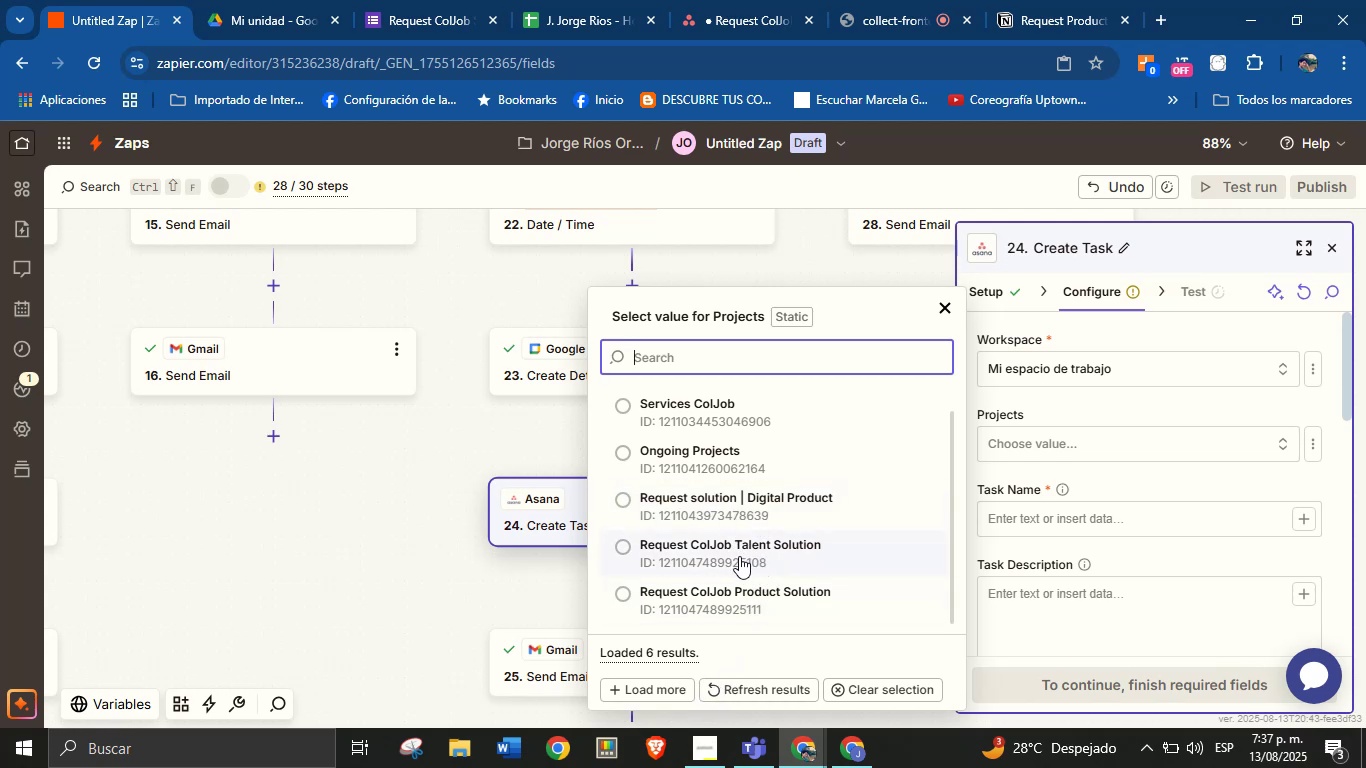 
left_click([806, 598])
 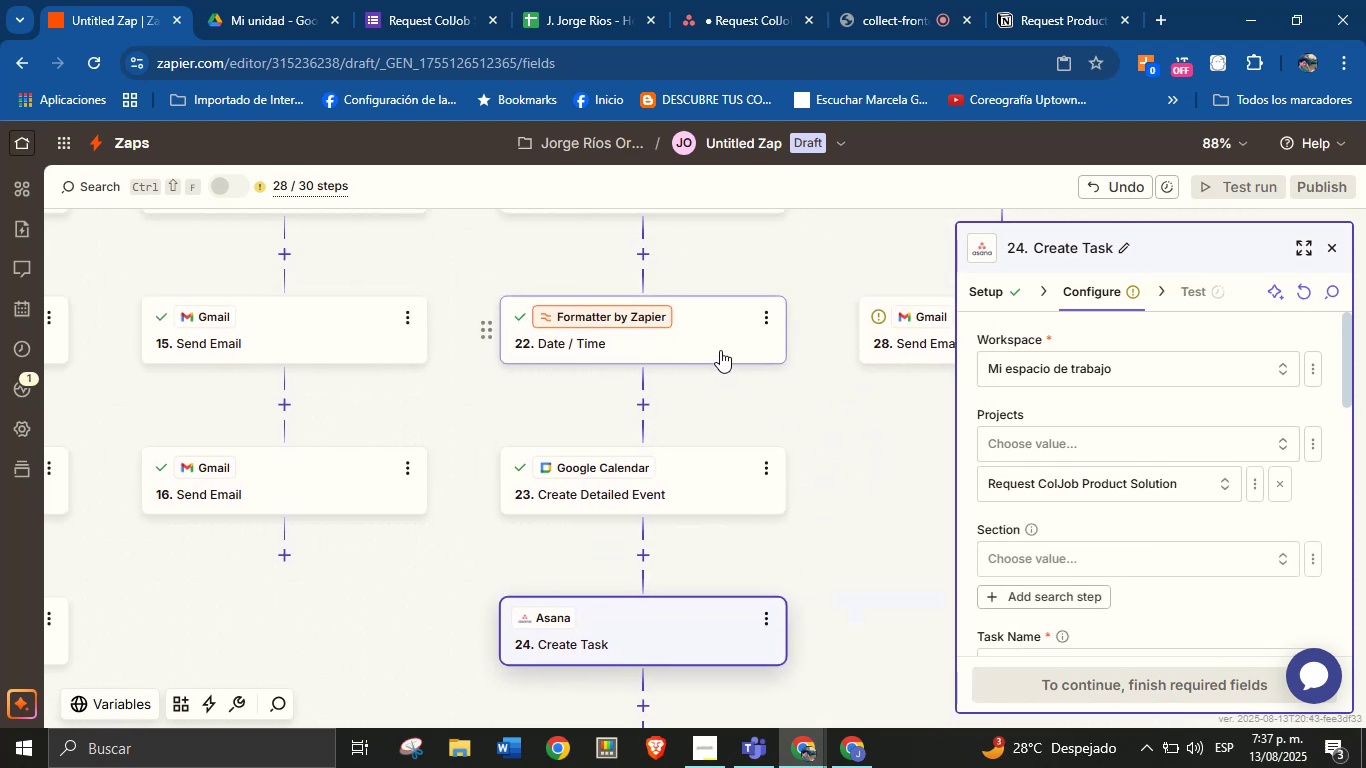 
wait(6.24)
 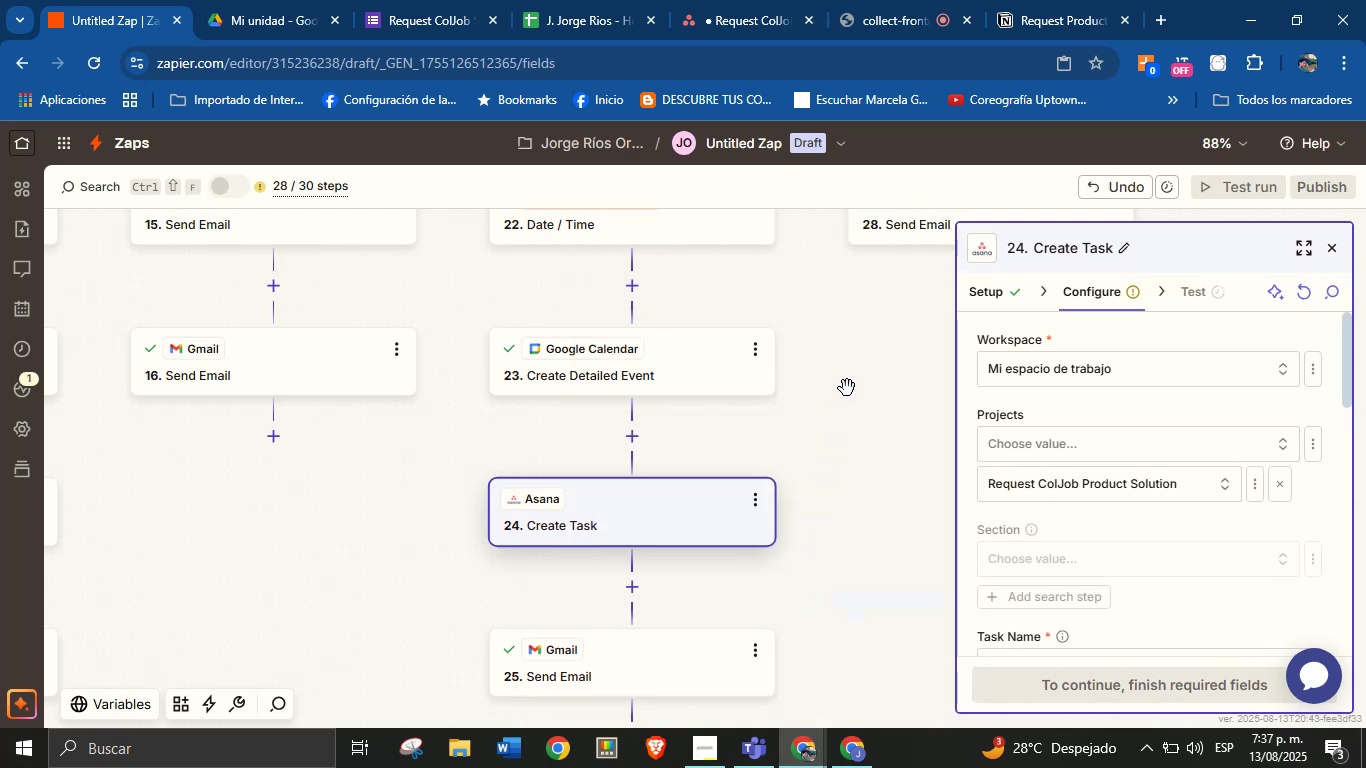 
left_click([699, 324])
 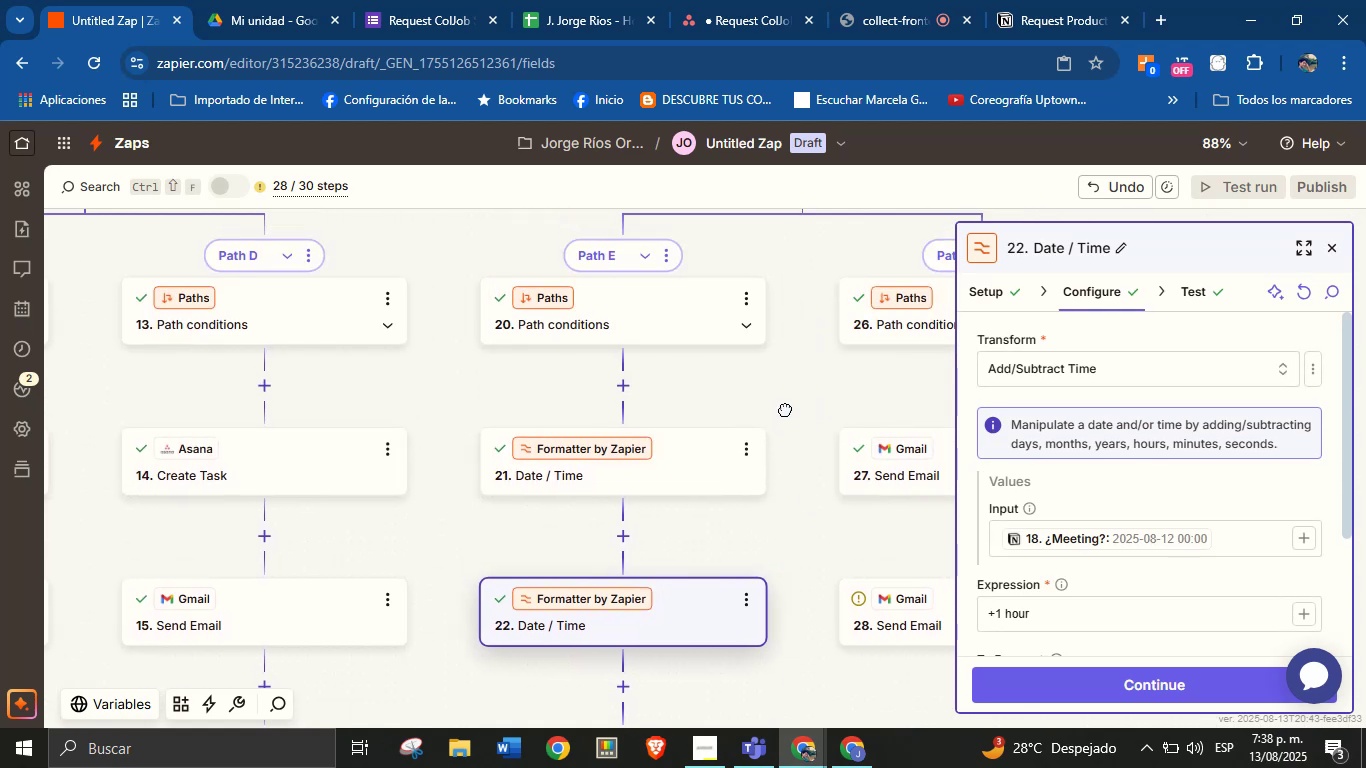 
wait(6.58)
 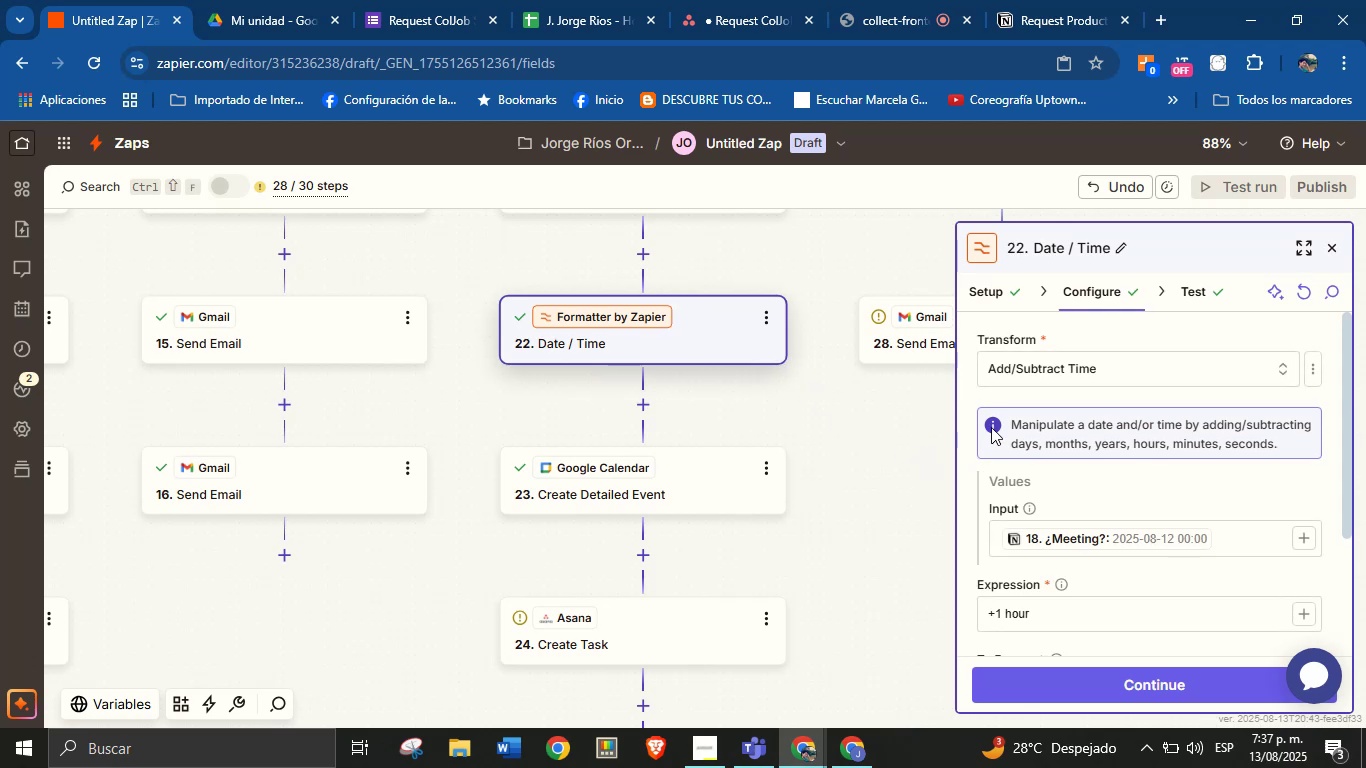 
left_click([687, 333])
 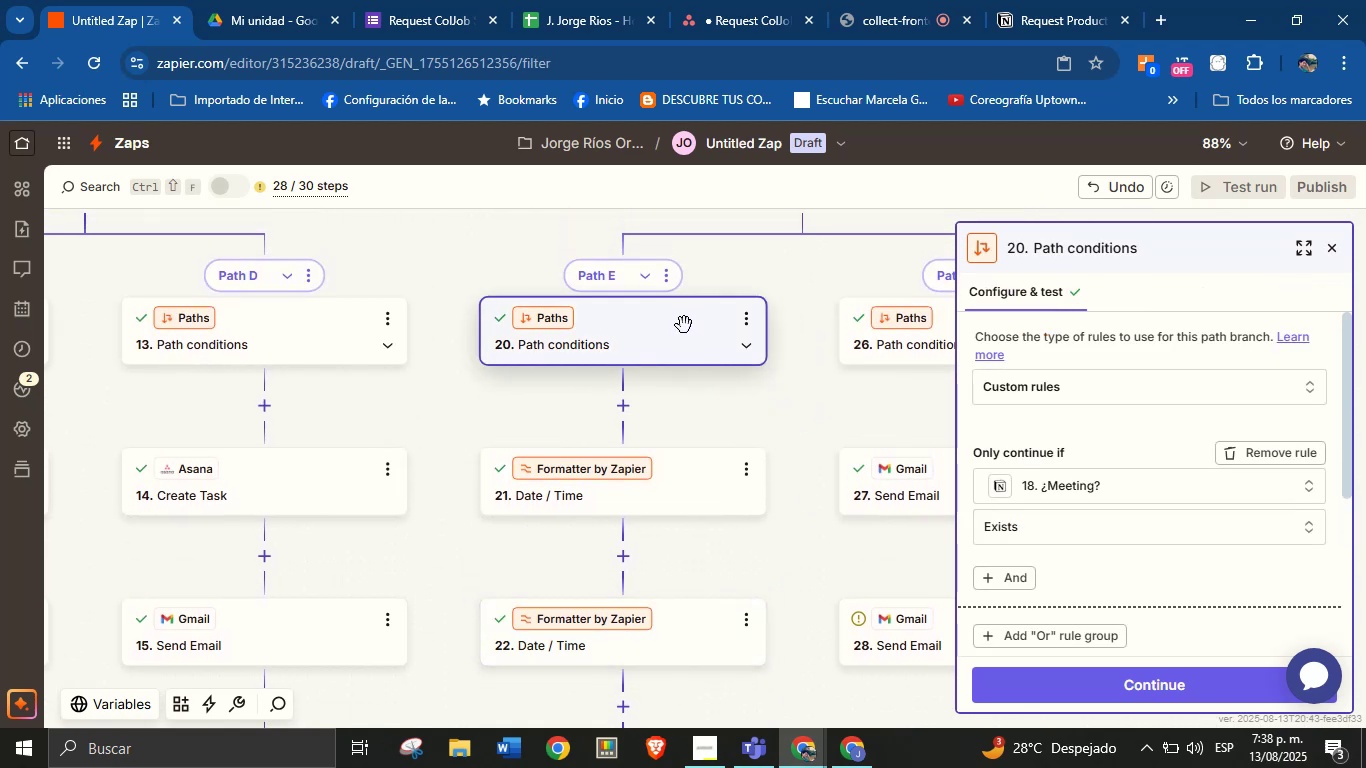 
left_click([683, 326])
 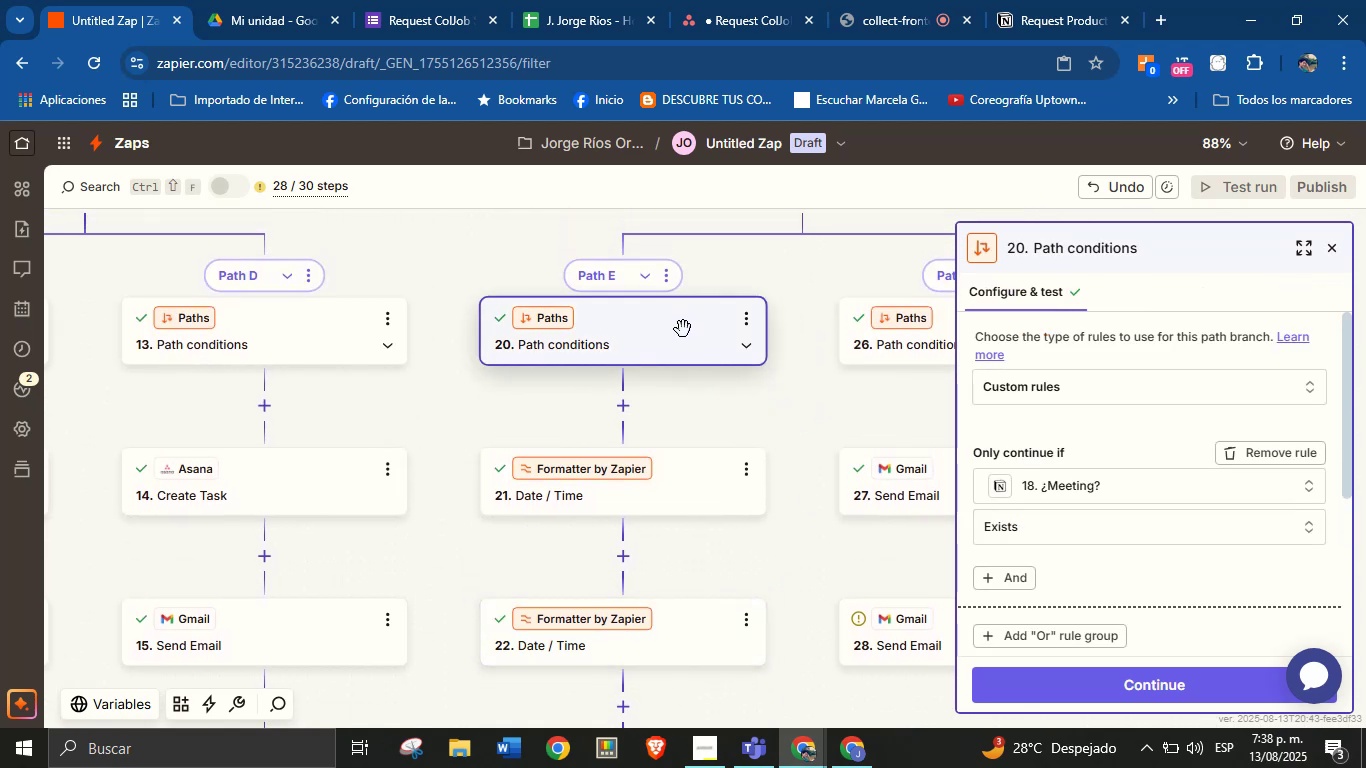 
left_click([683, 327])
 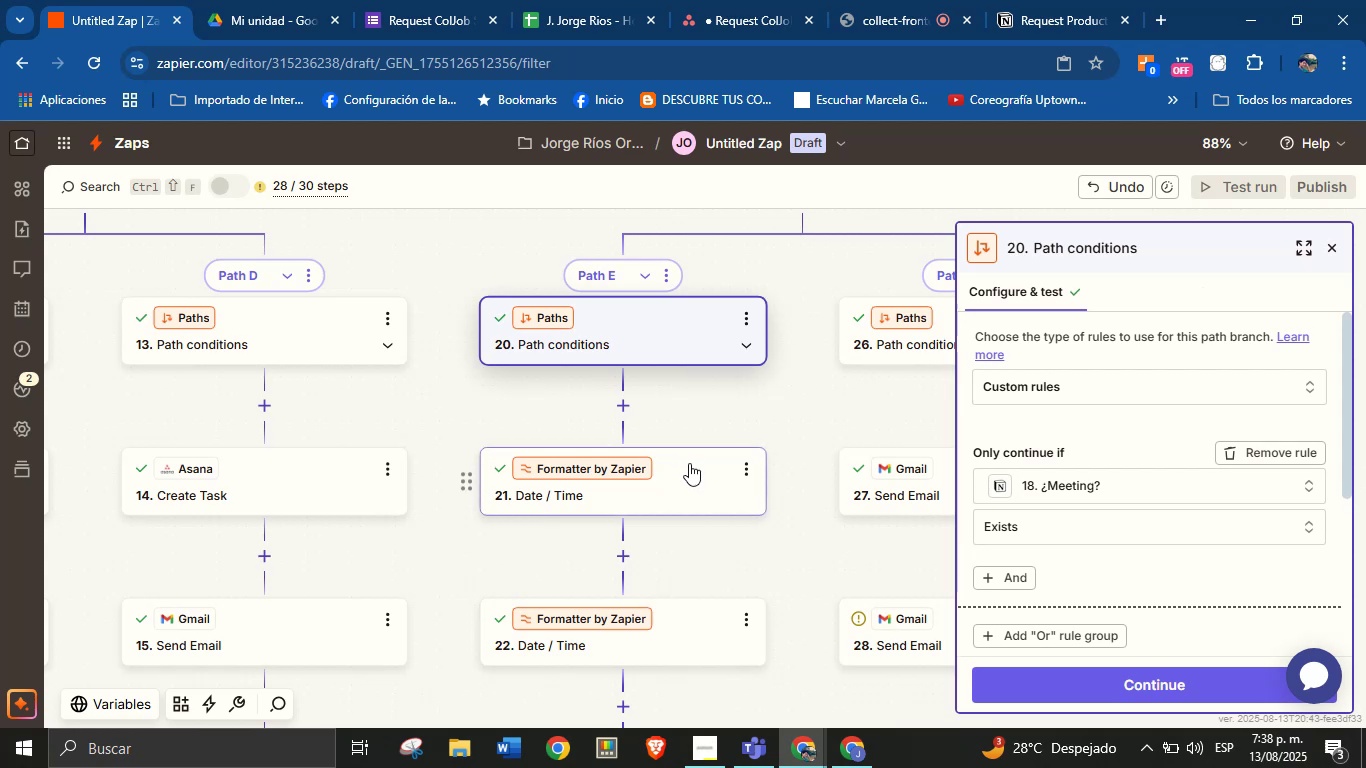 
left_click([689, 463])
 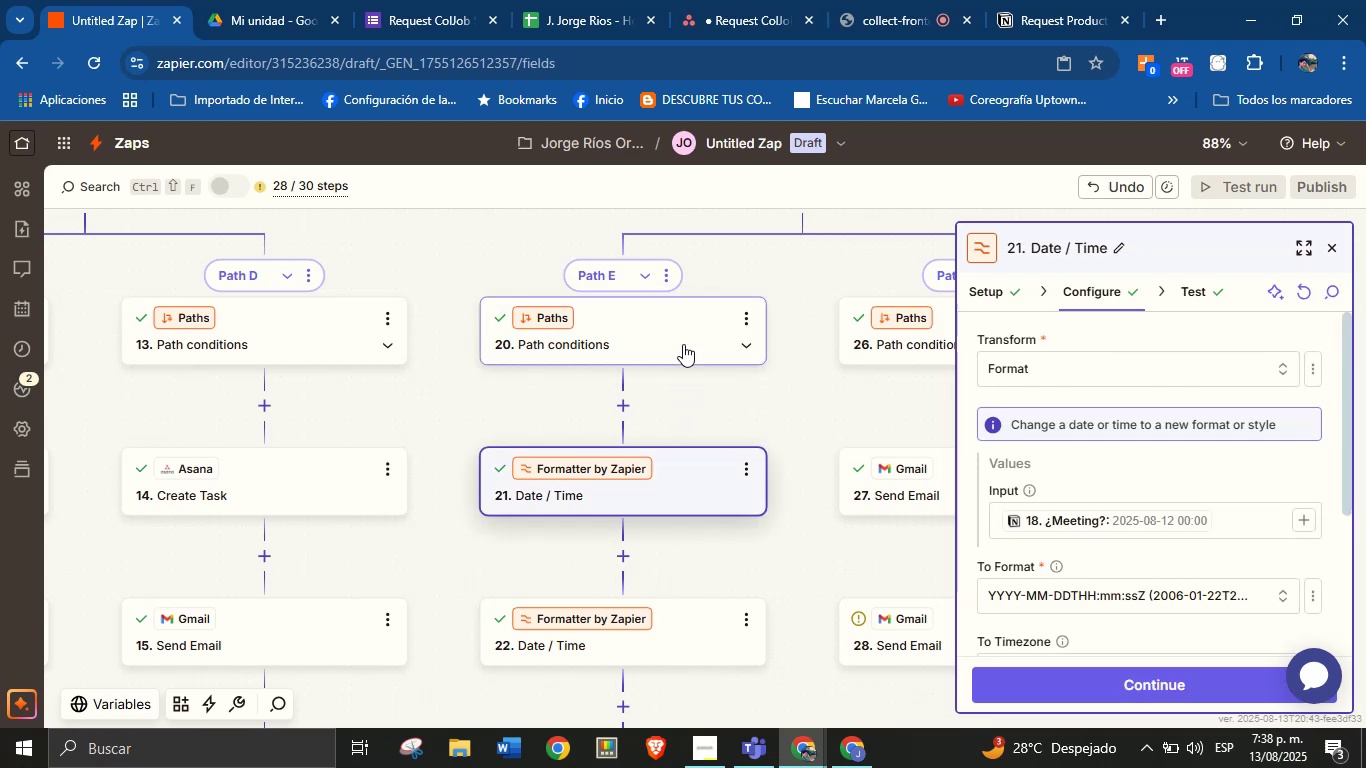 
left_click([683, 344])
 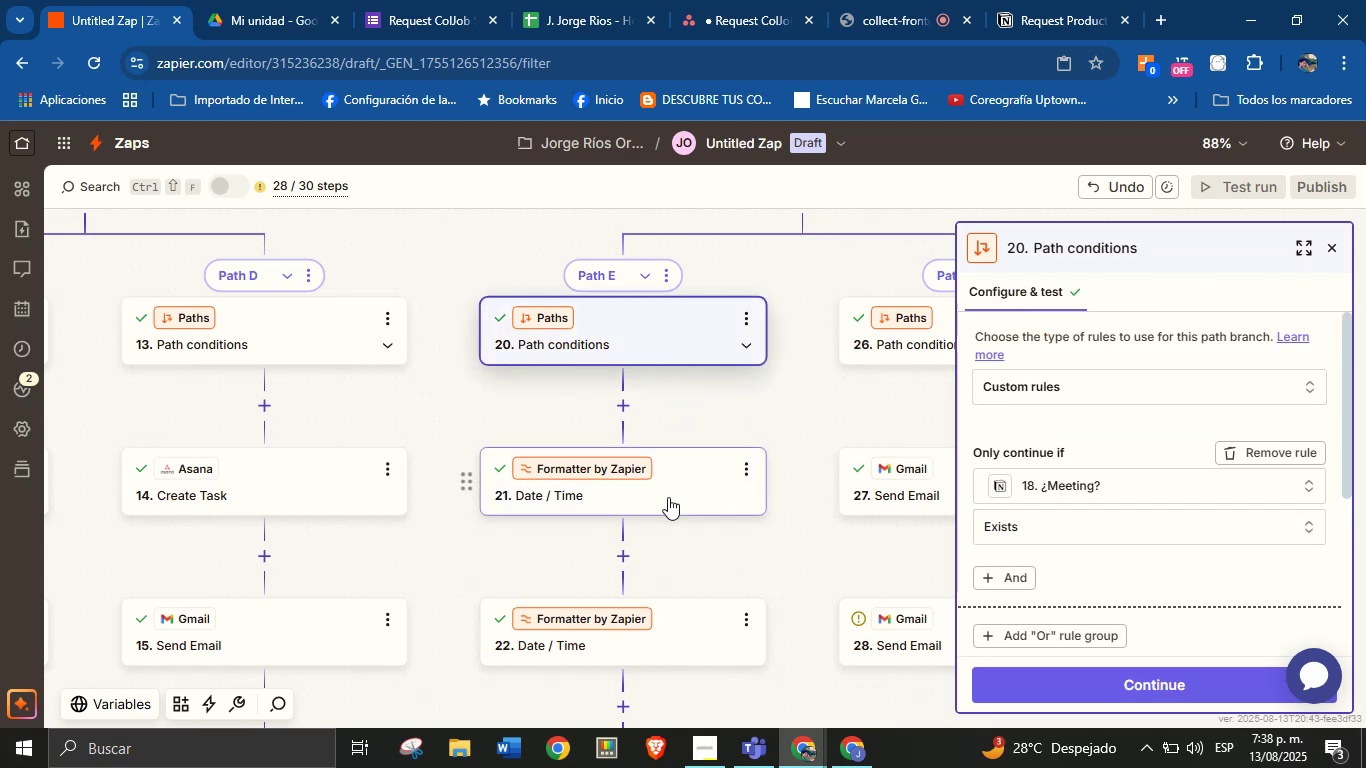 
left_click([676, 486])
 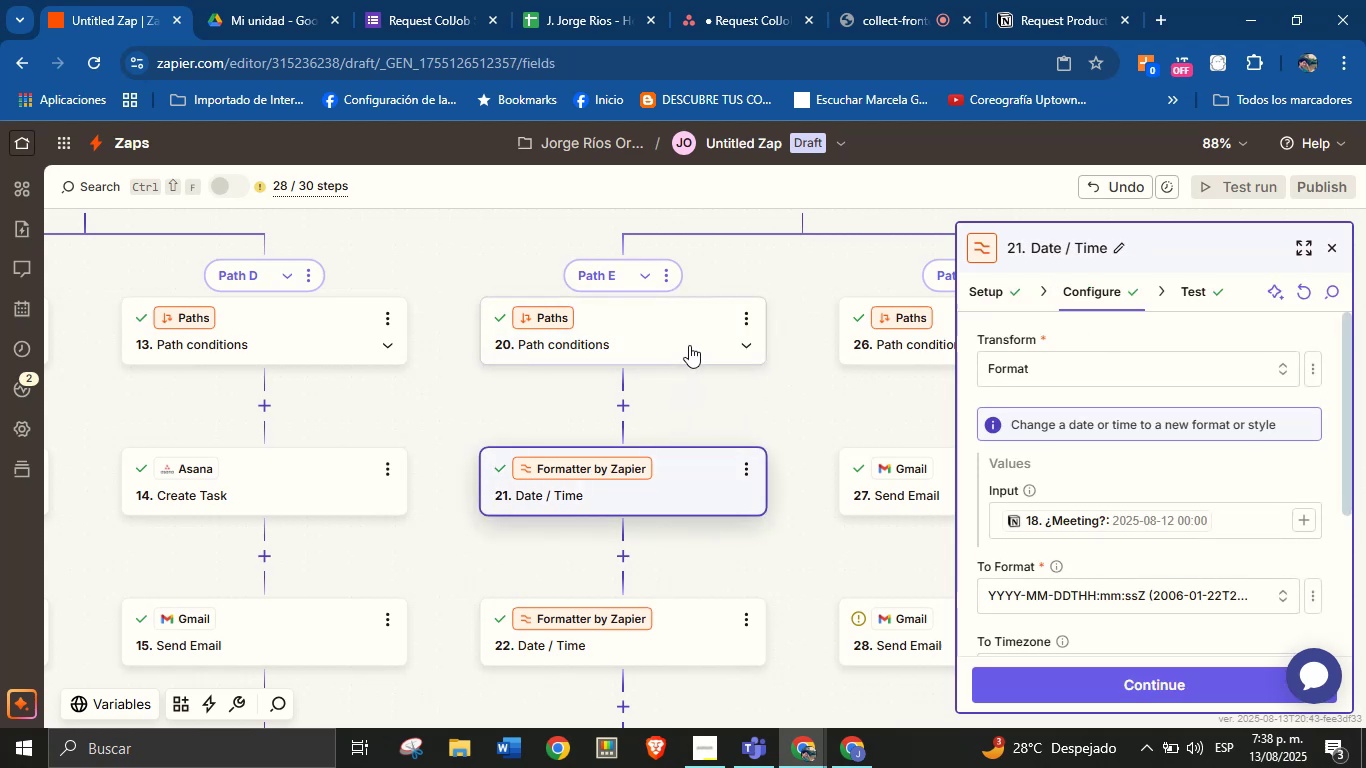 
left_click([689, 345])
 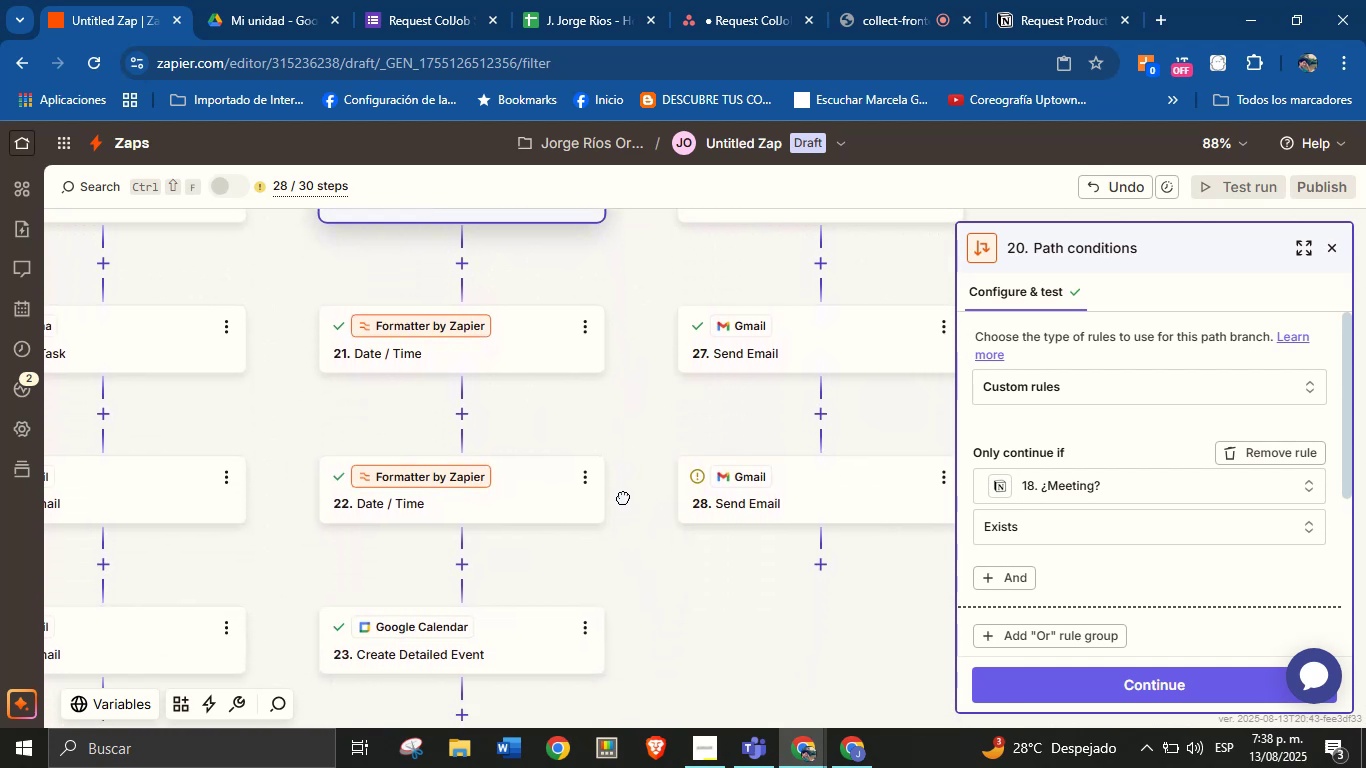 
wait(24.05)
 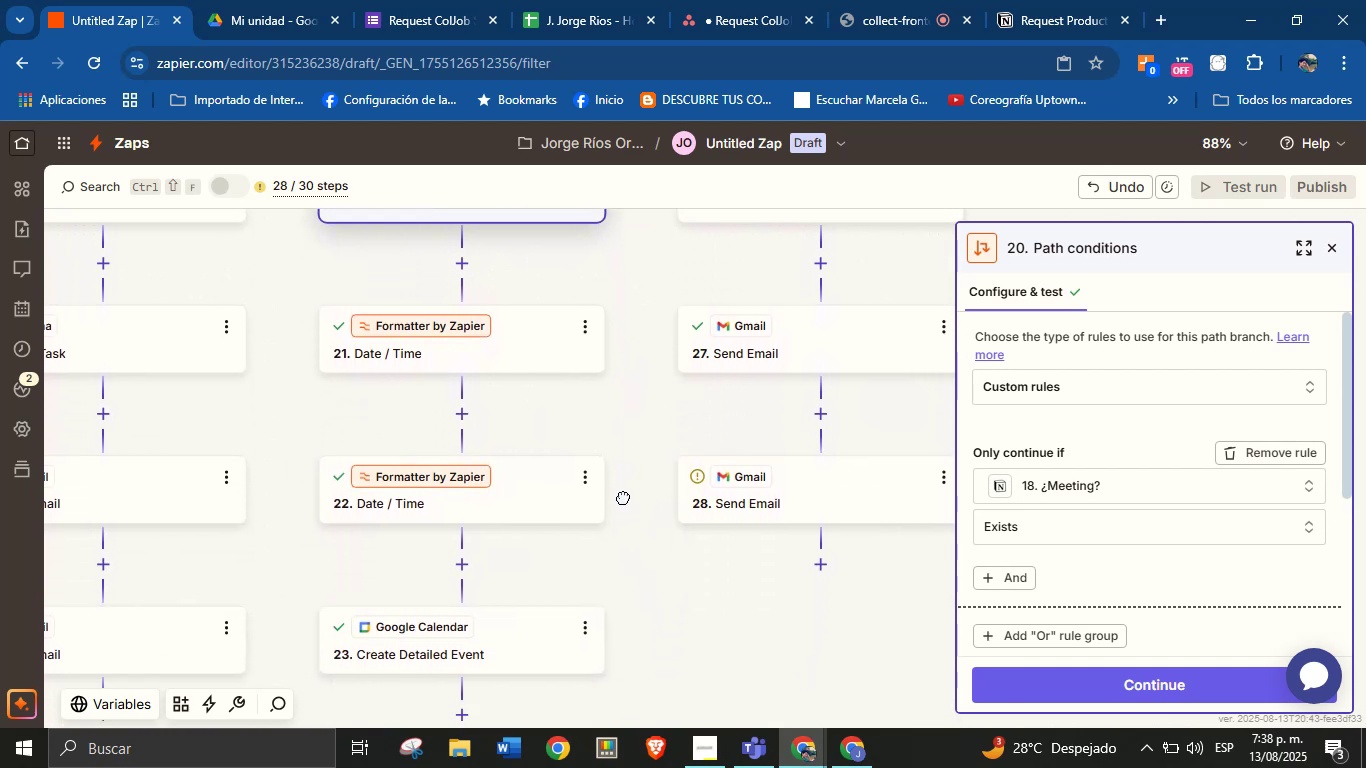 
left_click([489, 503])
 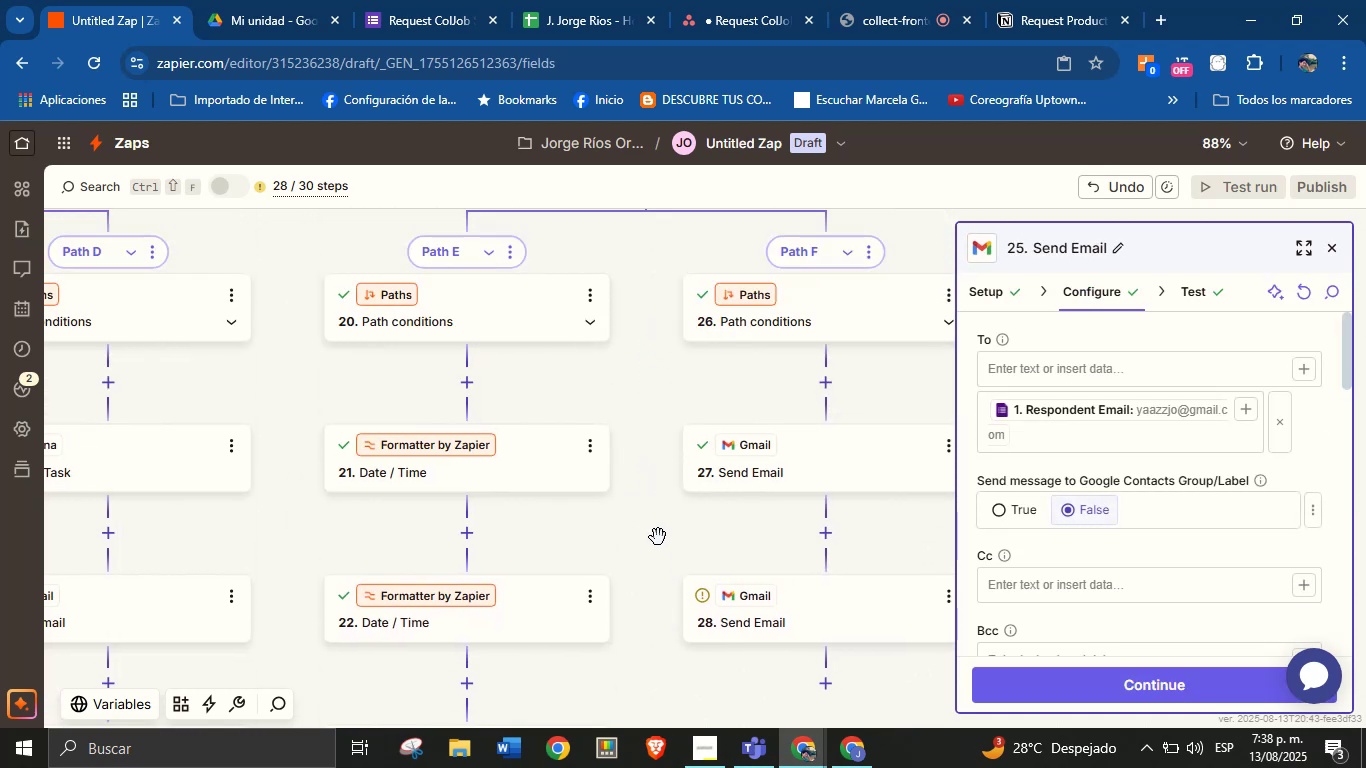 
wait(11.09)
 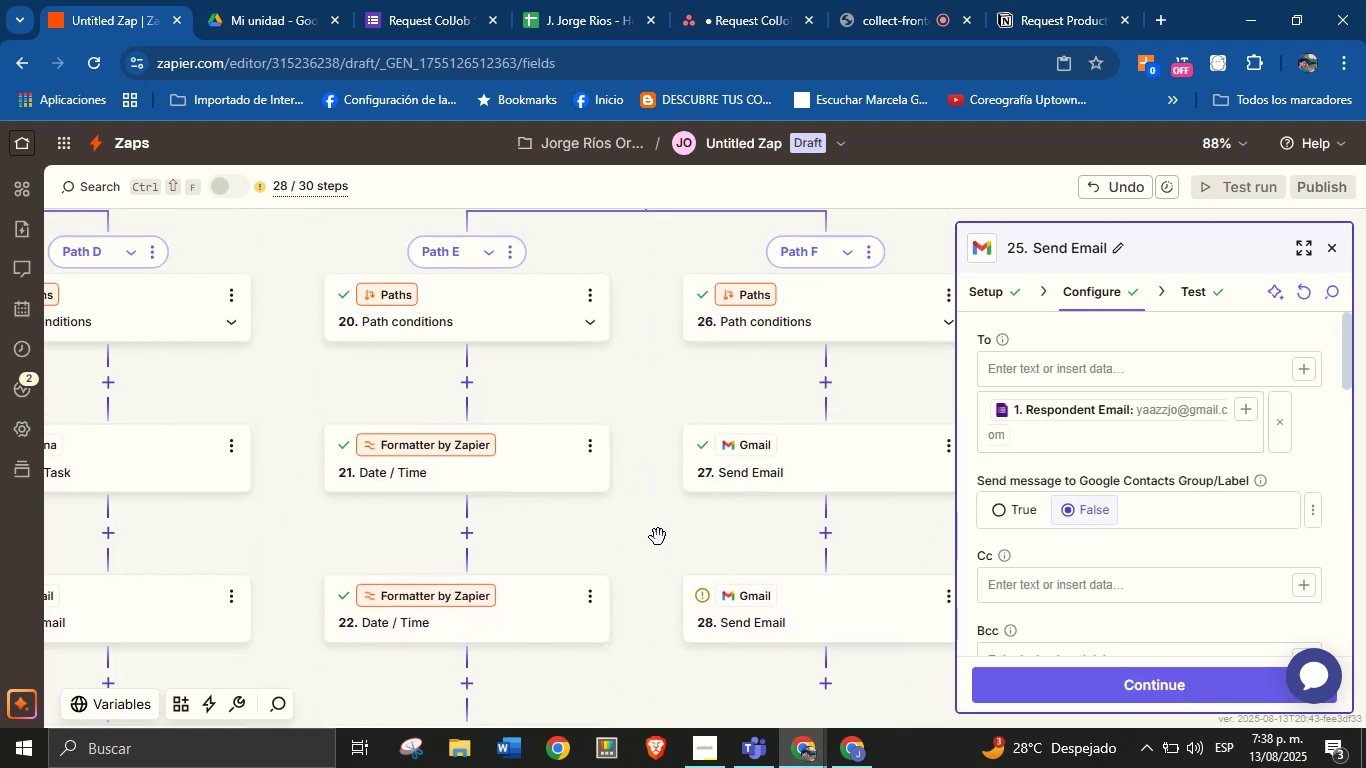 
left_click([681, 408])
 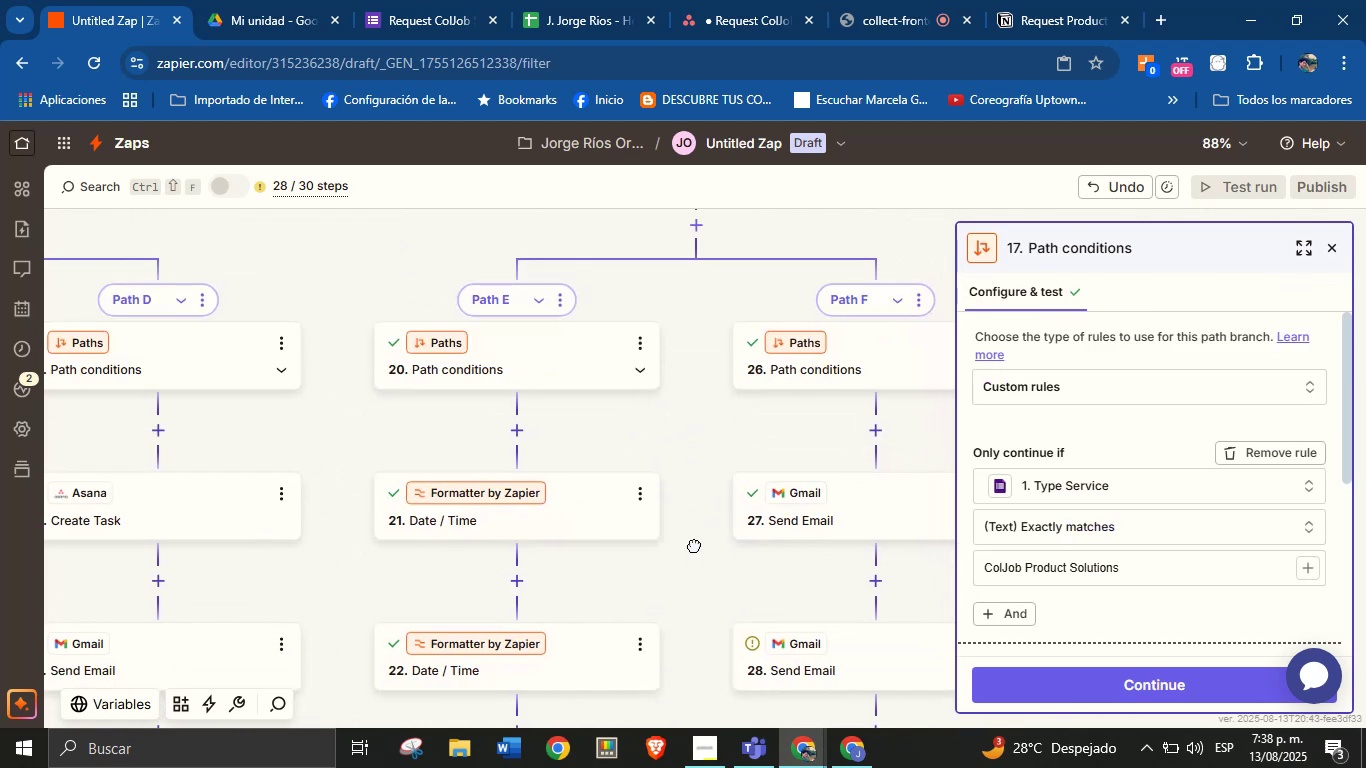 
wait(9.67)
 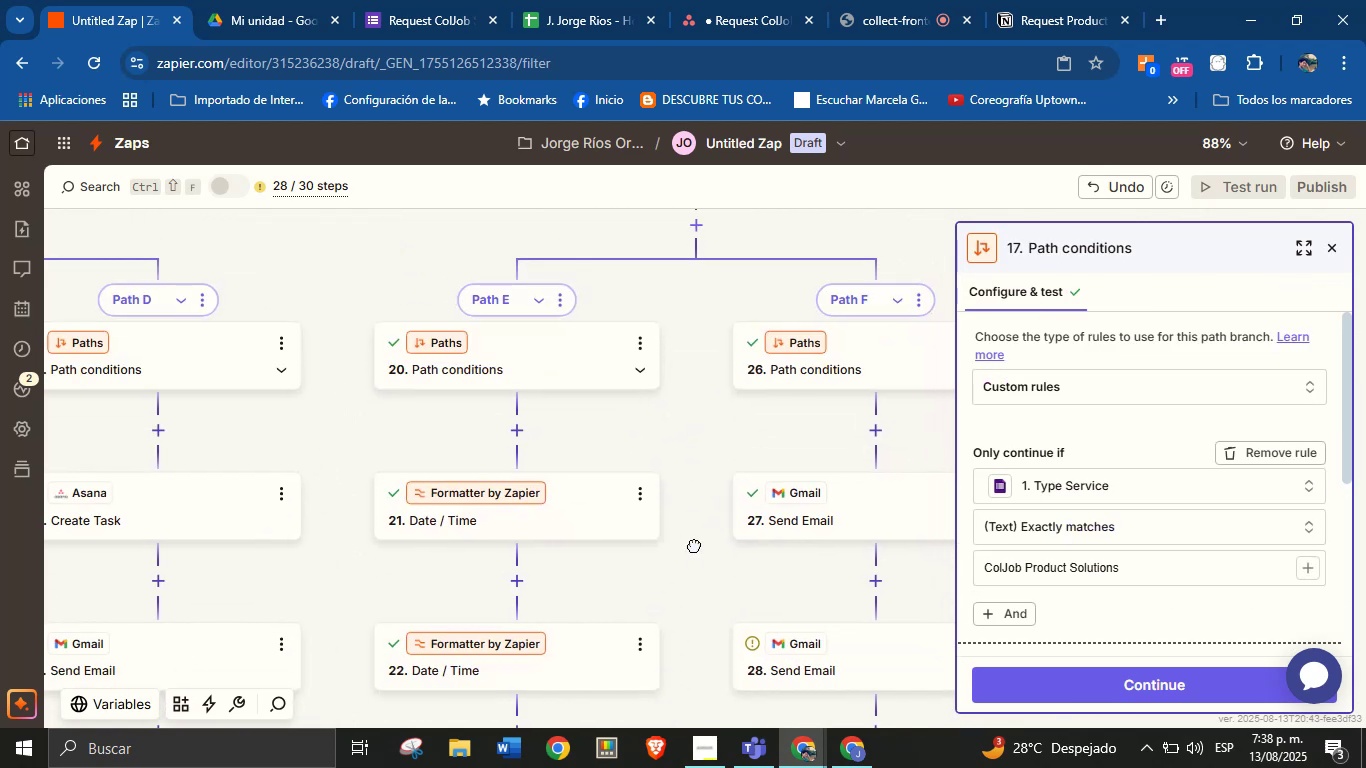 
left_click([535, 575])
 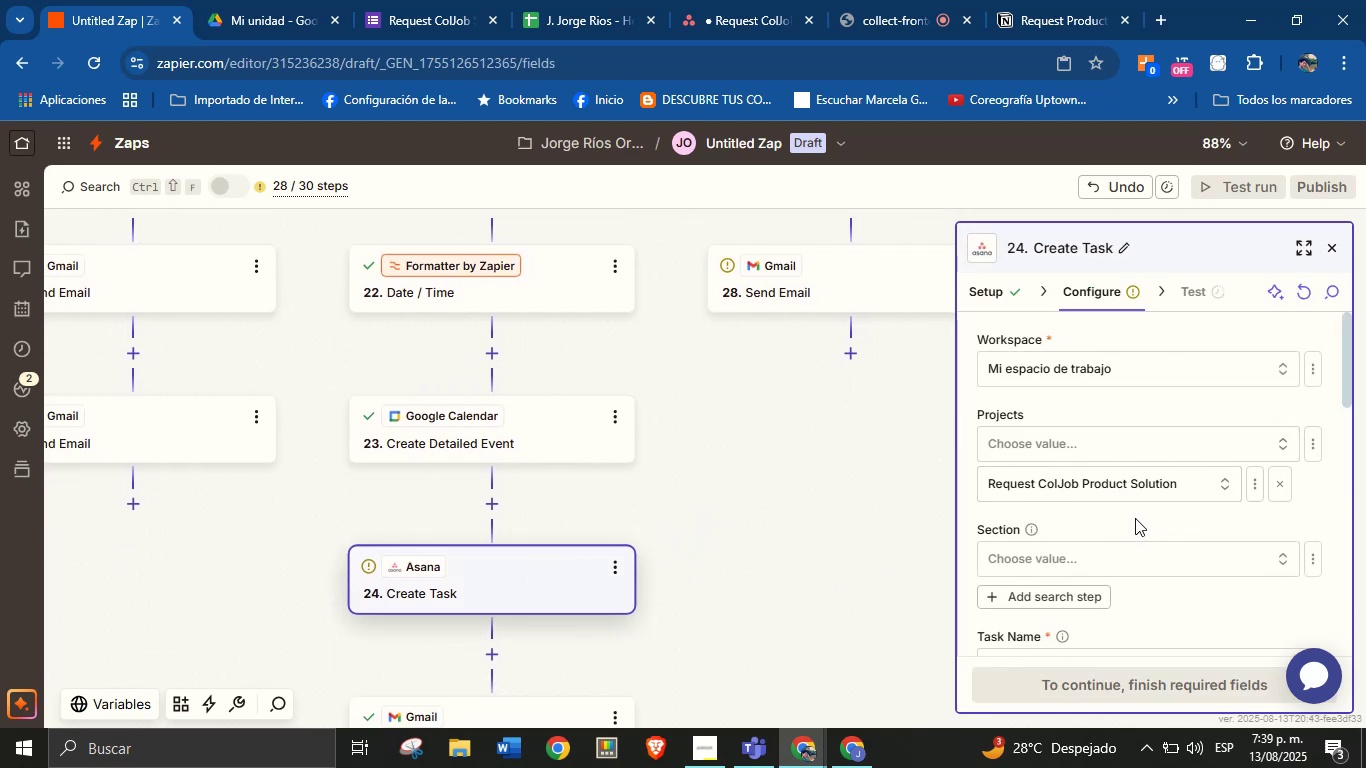 
scroll: coordinate [1135, 518], scroll_direction: down, amount: 1.0
 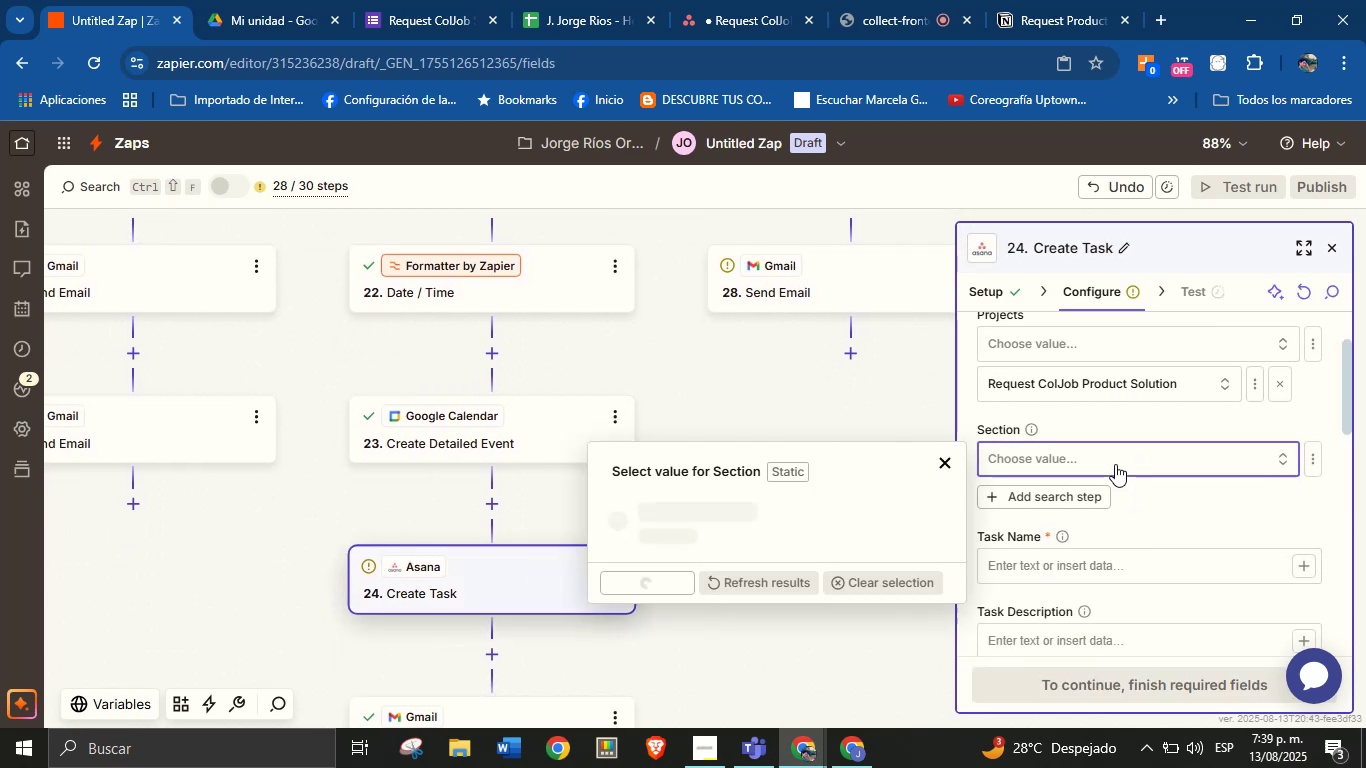 
left_click([1115, 464])
 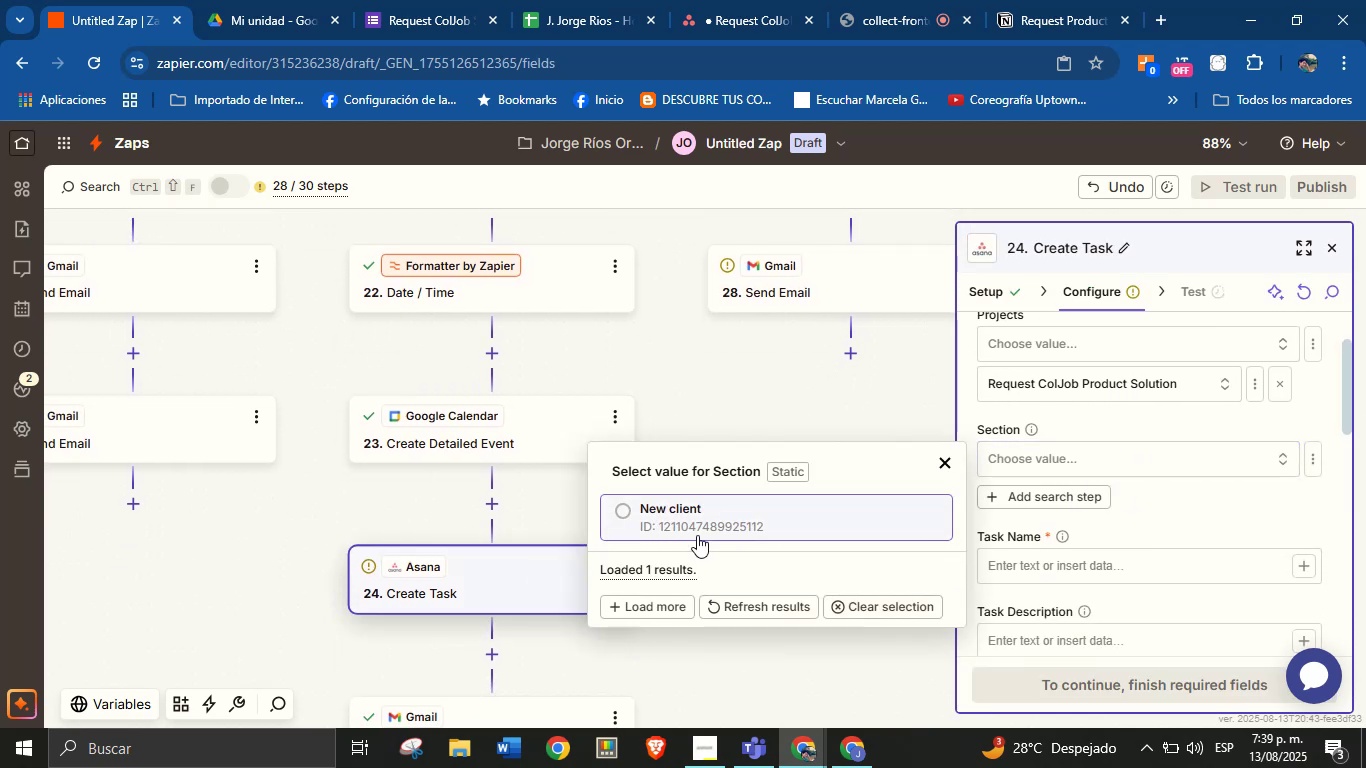 
left_click([697, 534])
 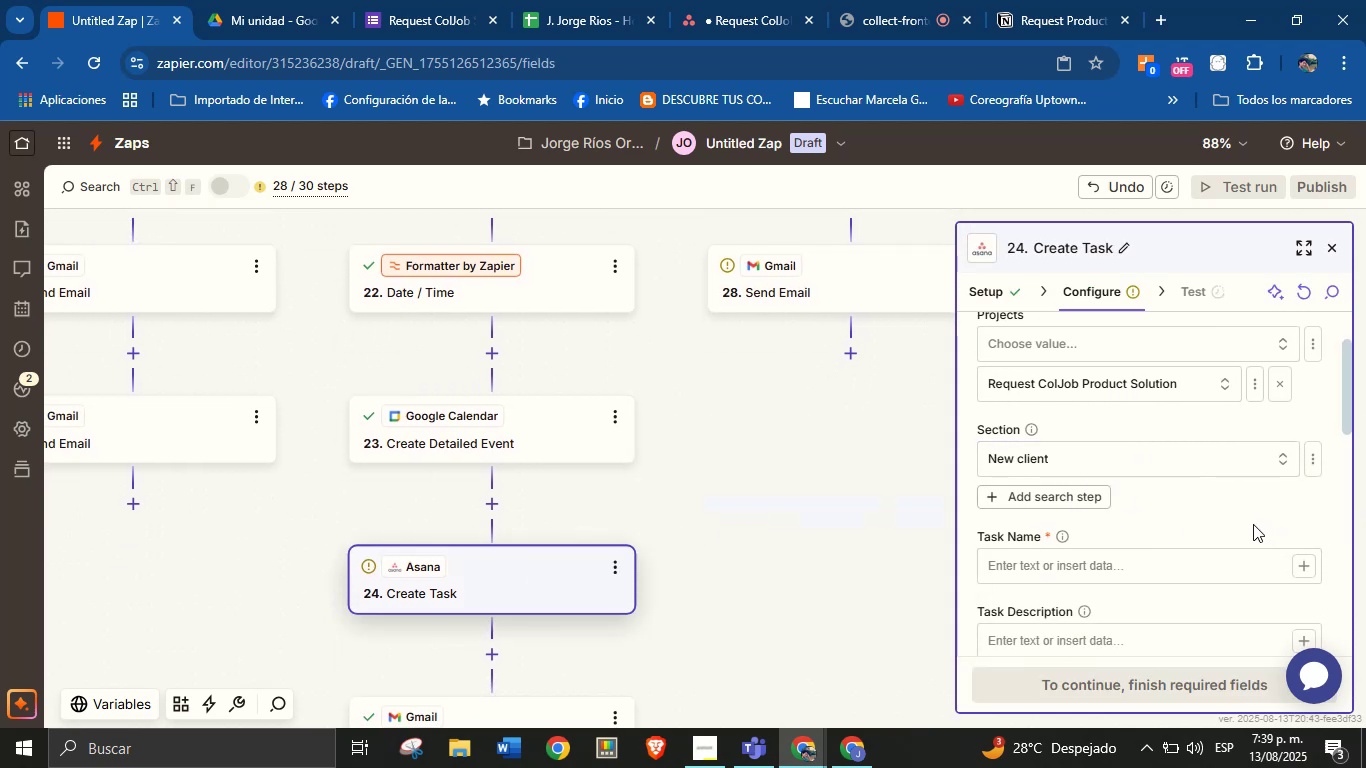 
left_click([1253, 524])
 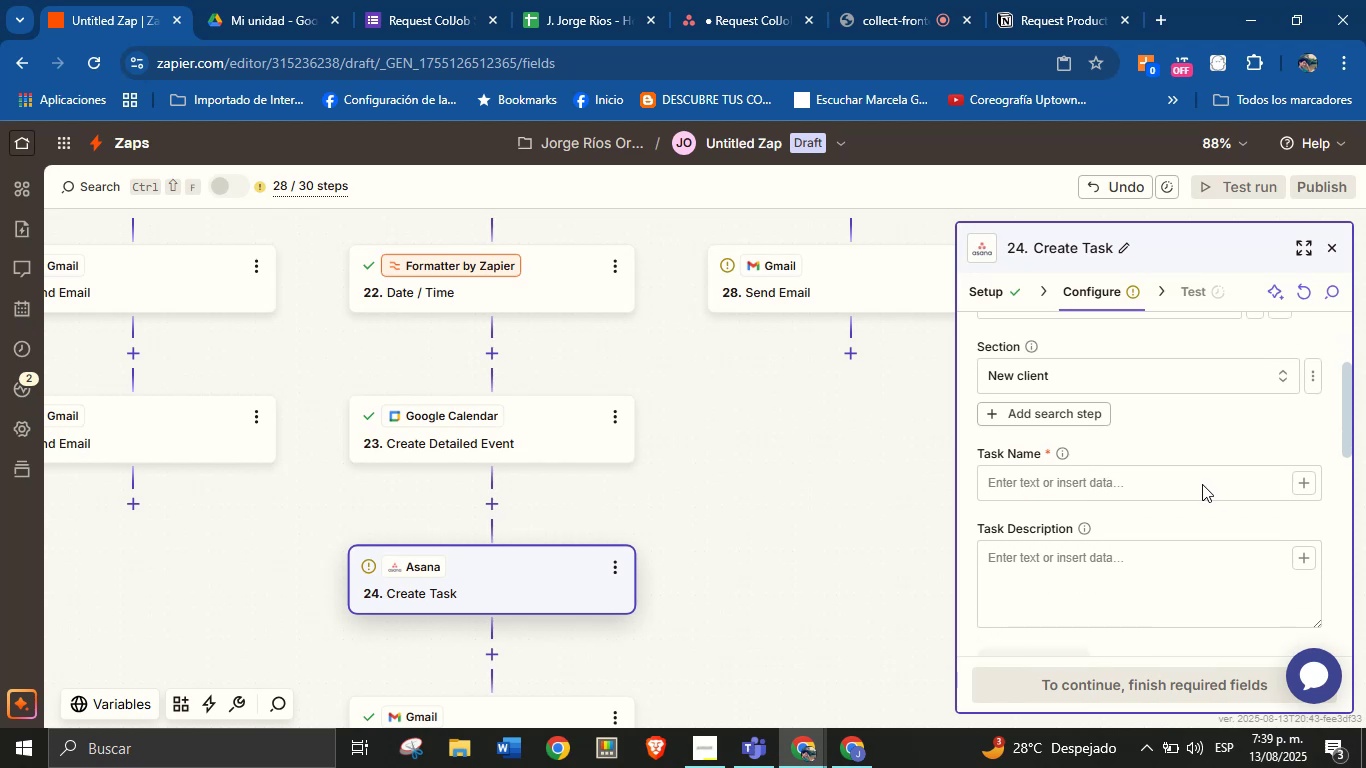 
scroll: coordinate [1202, 484], scroll_direction: down, amount: 1.0
 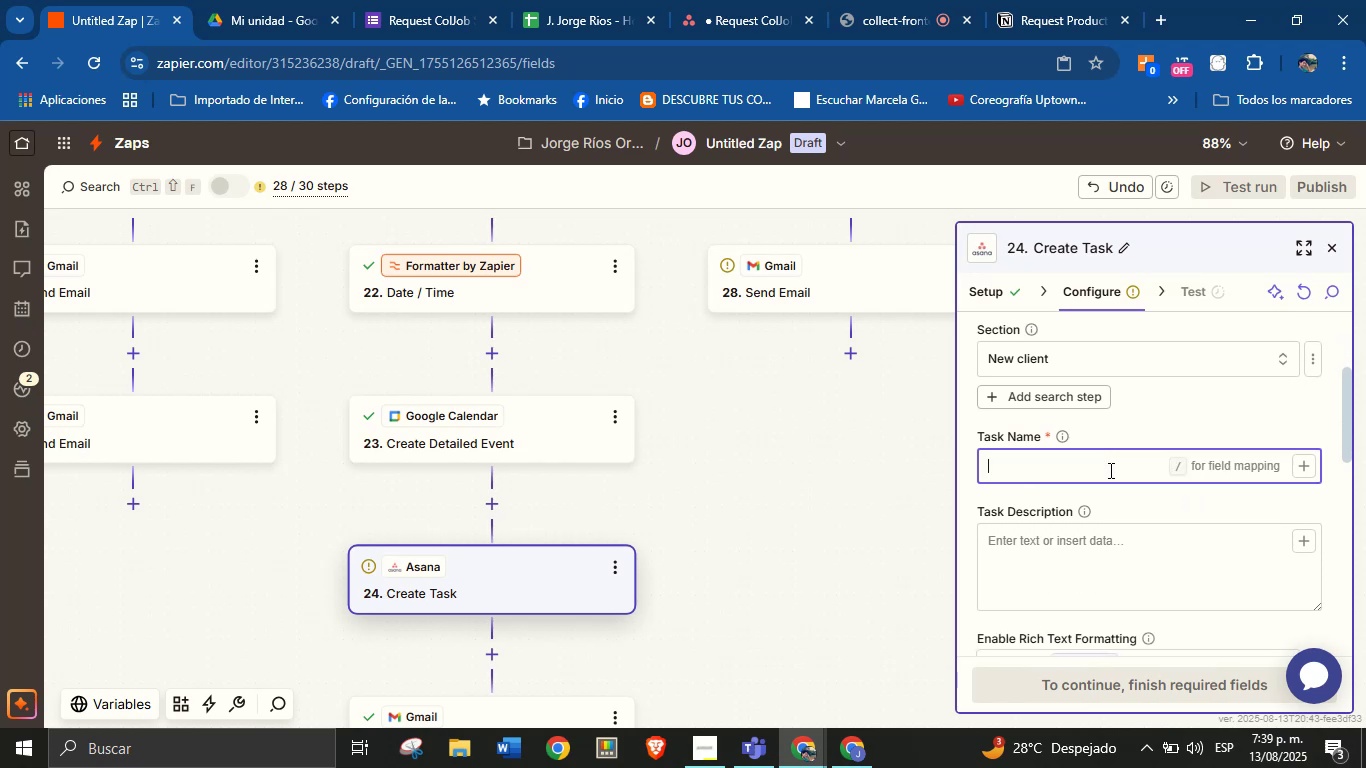 
left_click([1109, 470])
 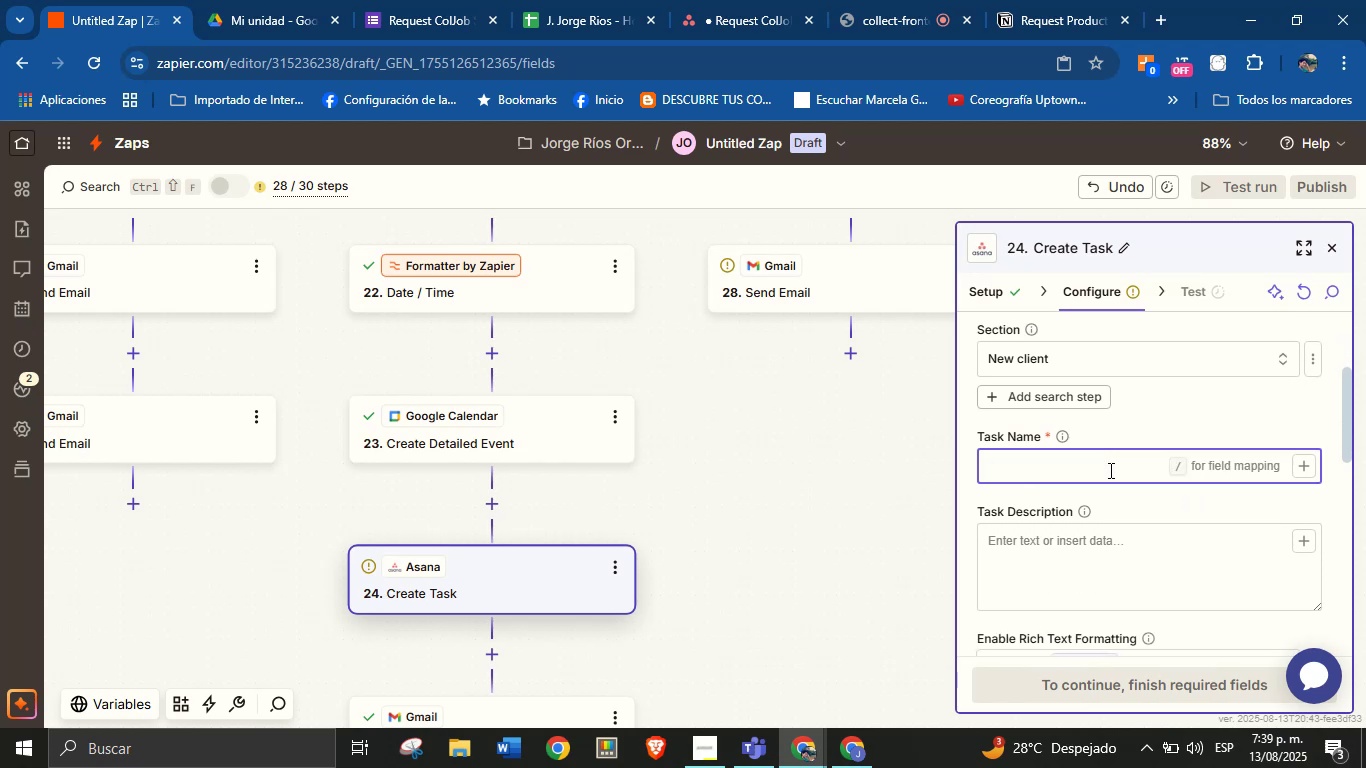 
key(CapsLock)
 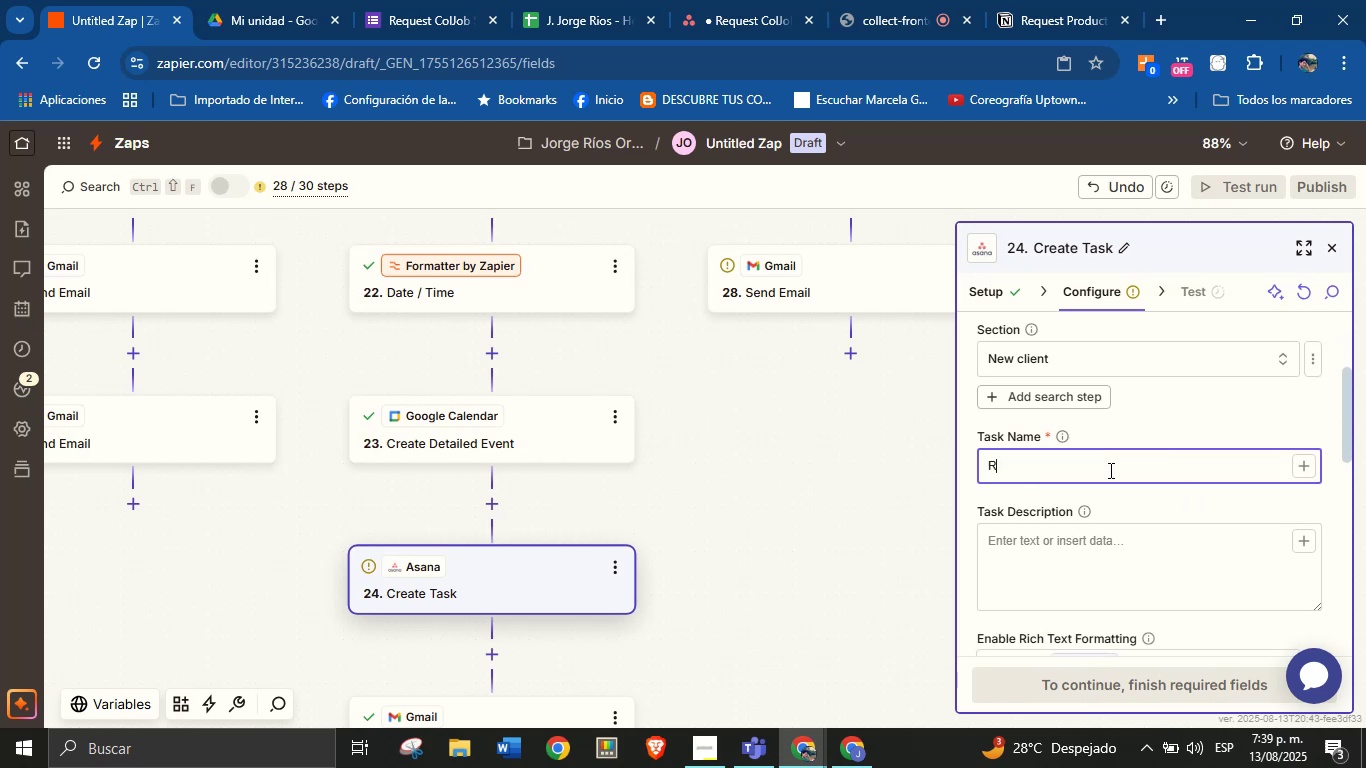 
key(R)
 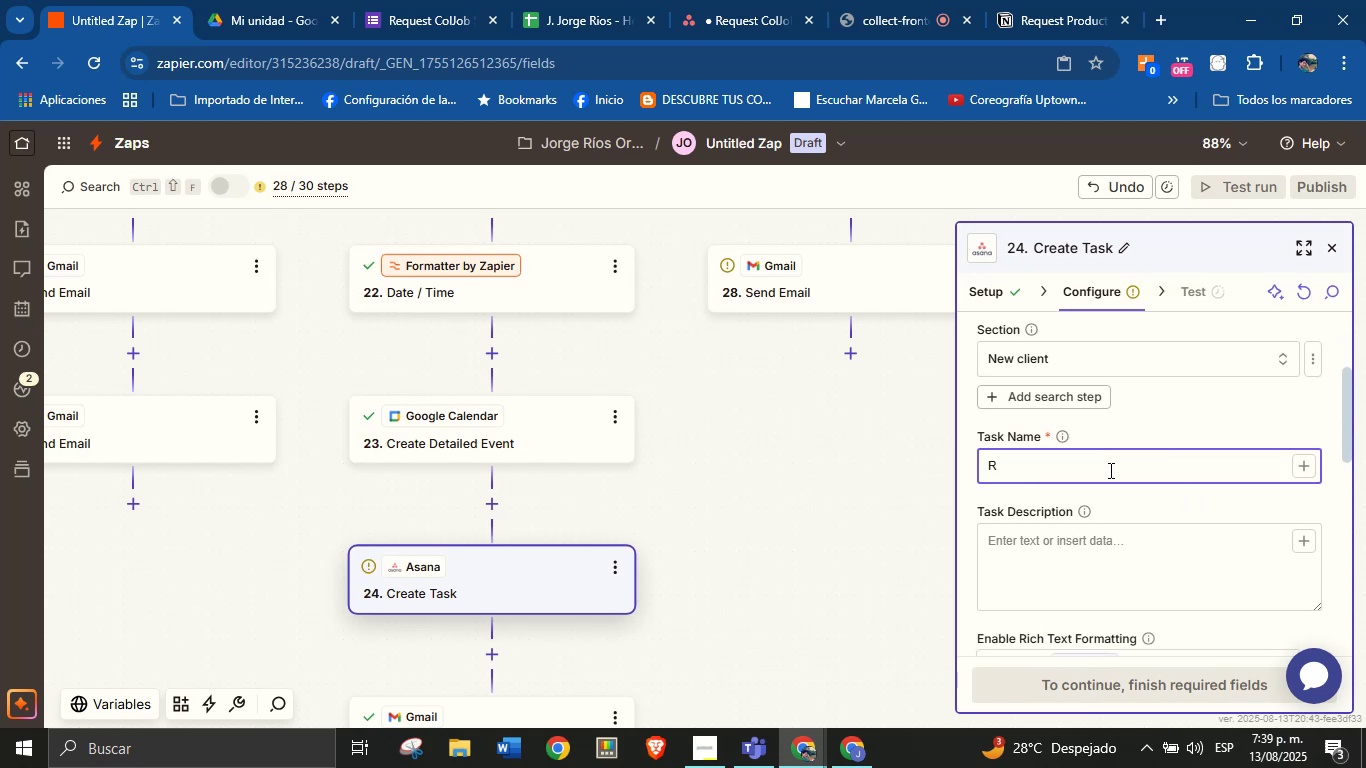 
key(CapsLock)
 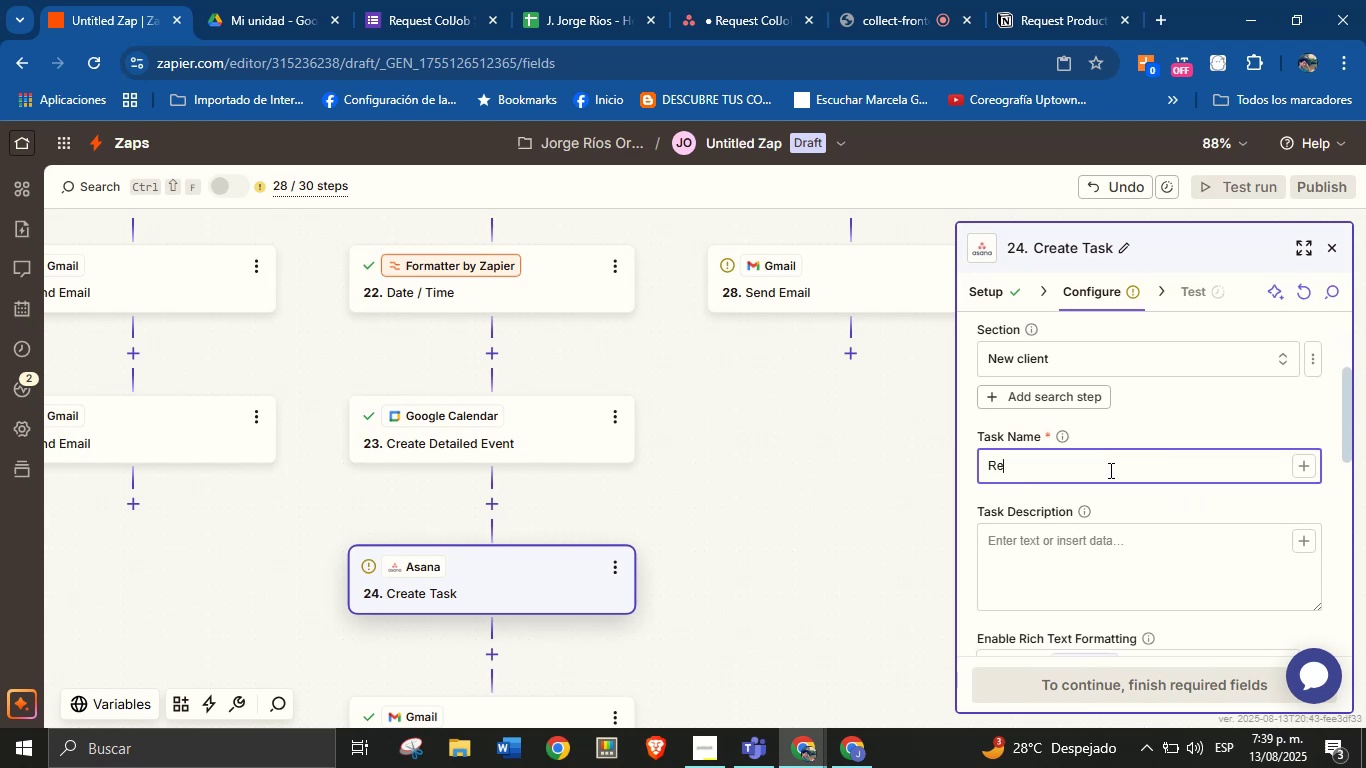 
key(E)
 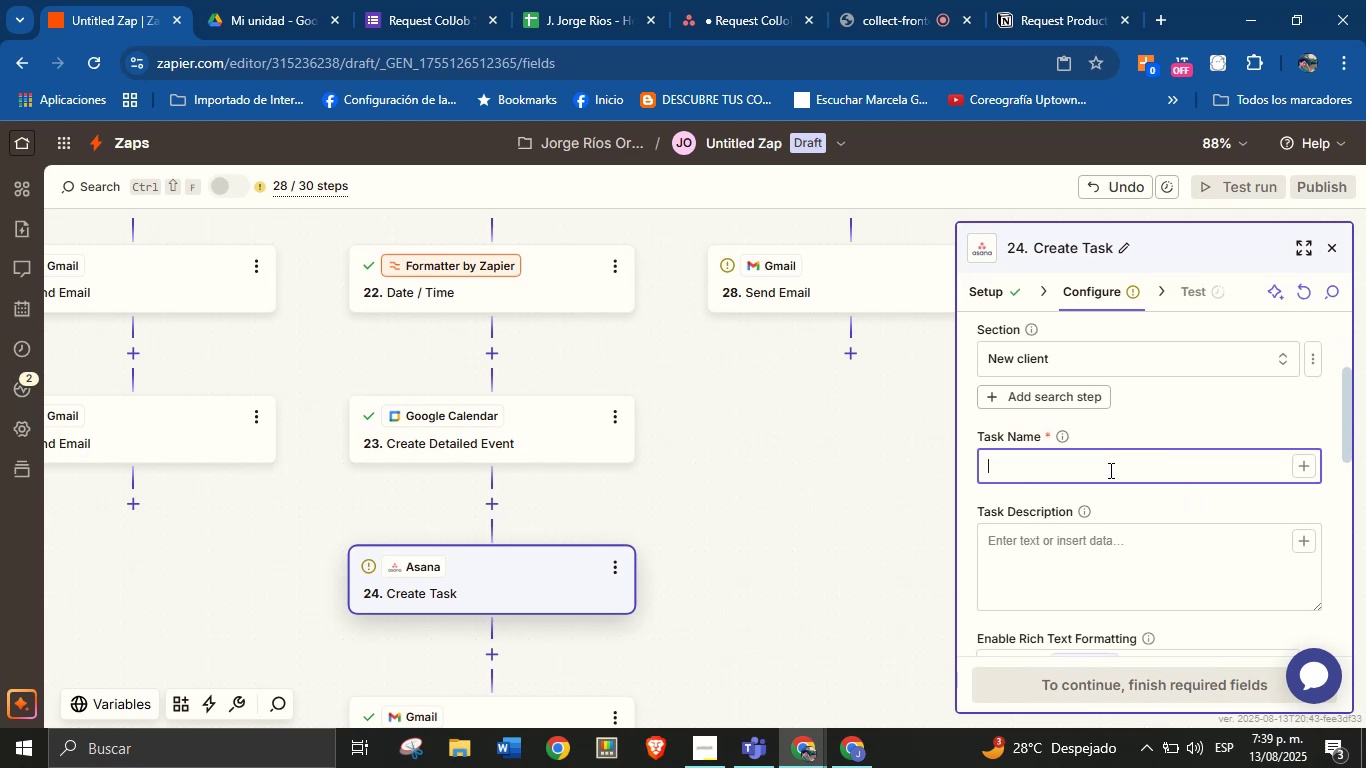 
key(Backspace)
 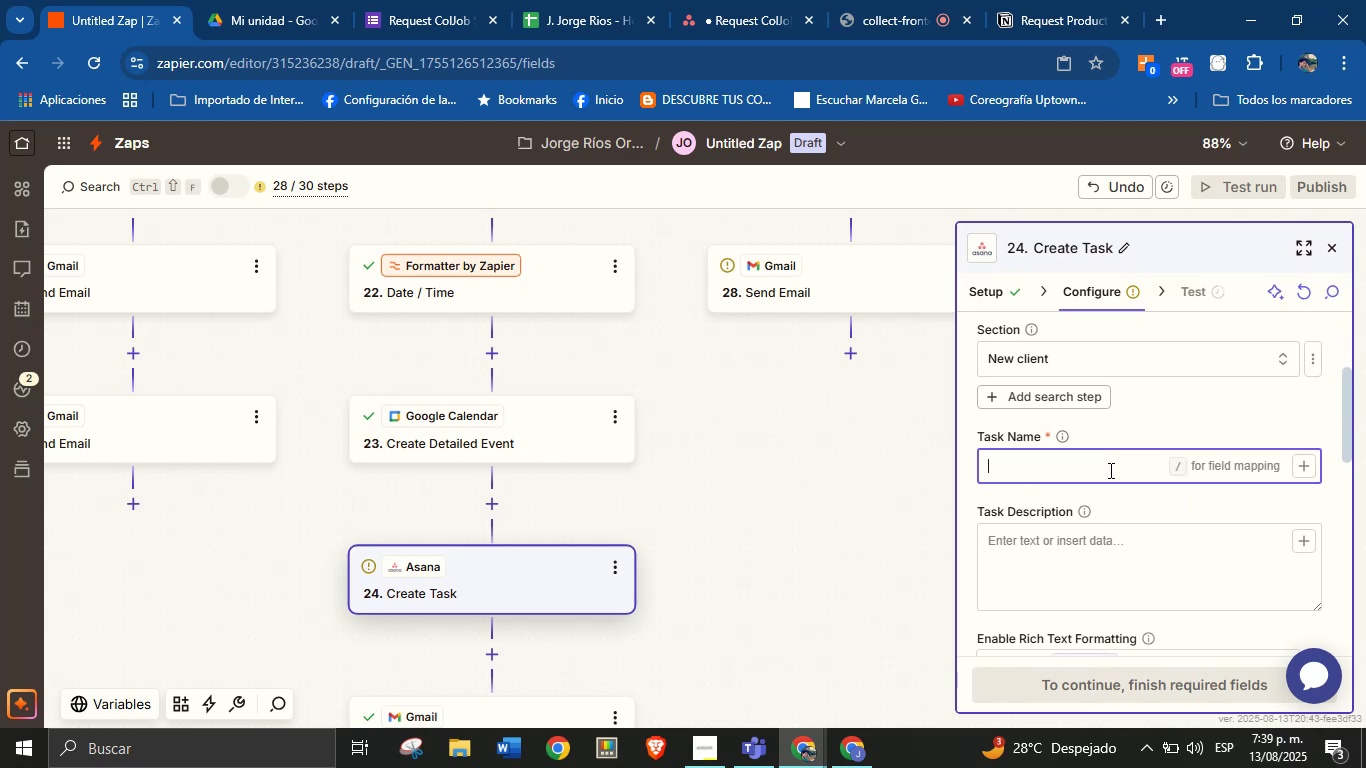 
key(Backspace)
 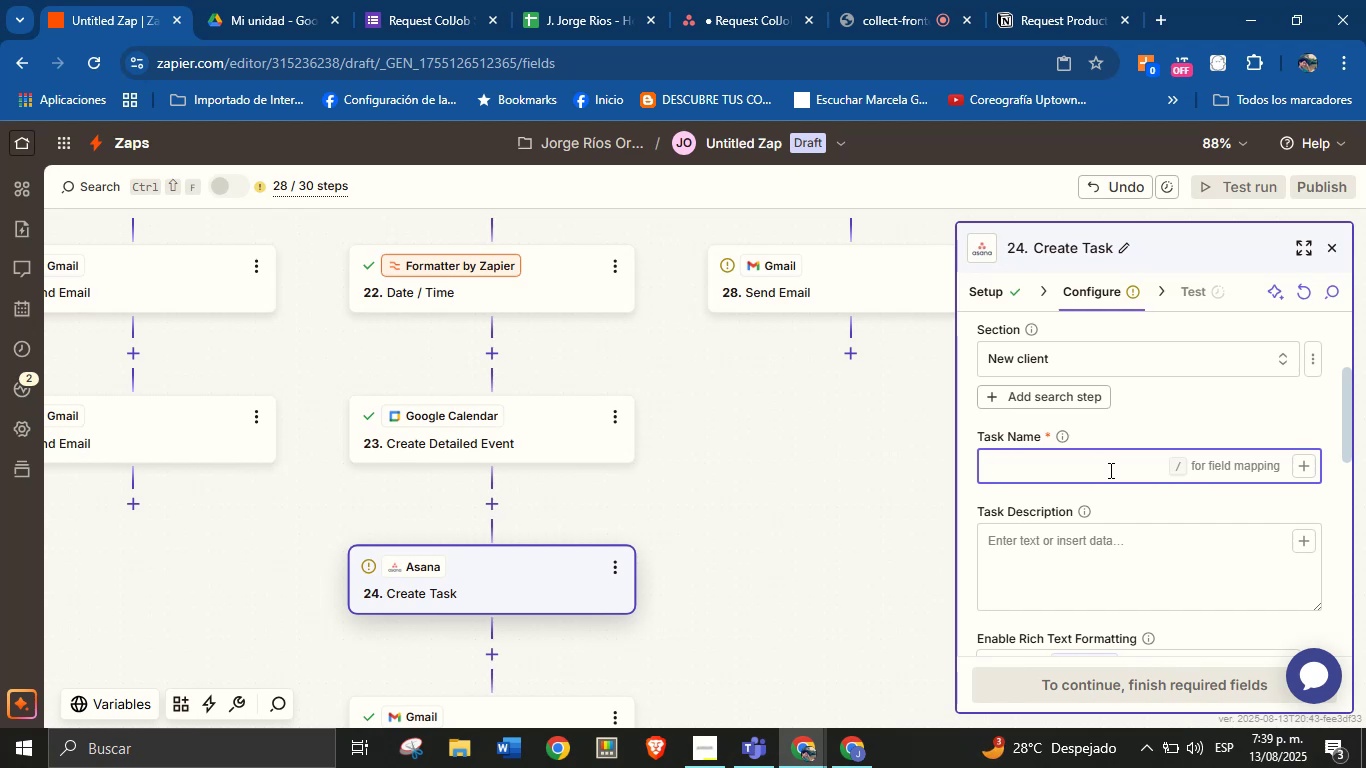 
wait(13.73)
 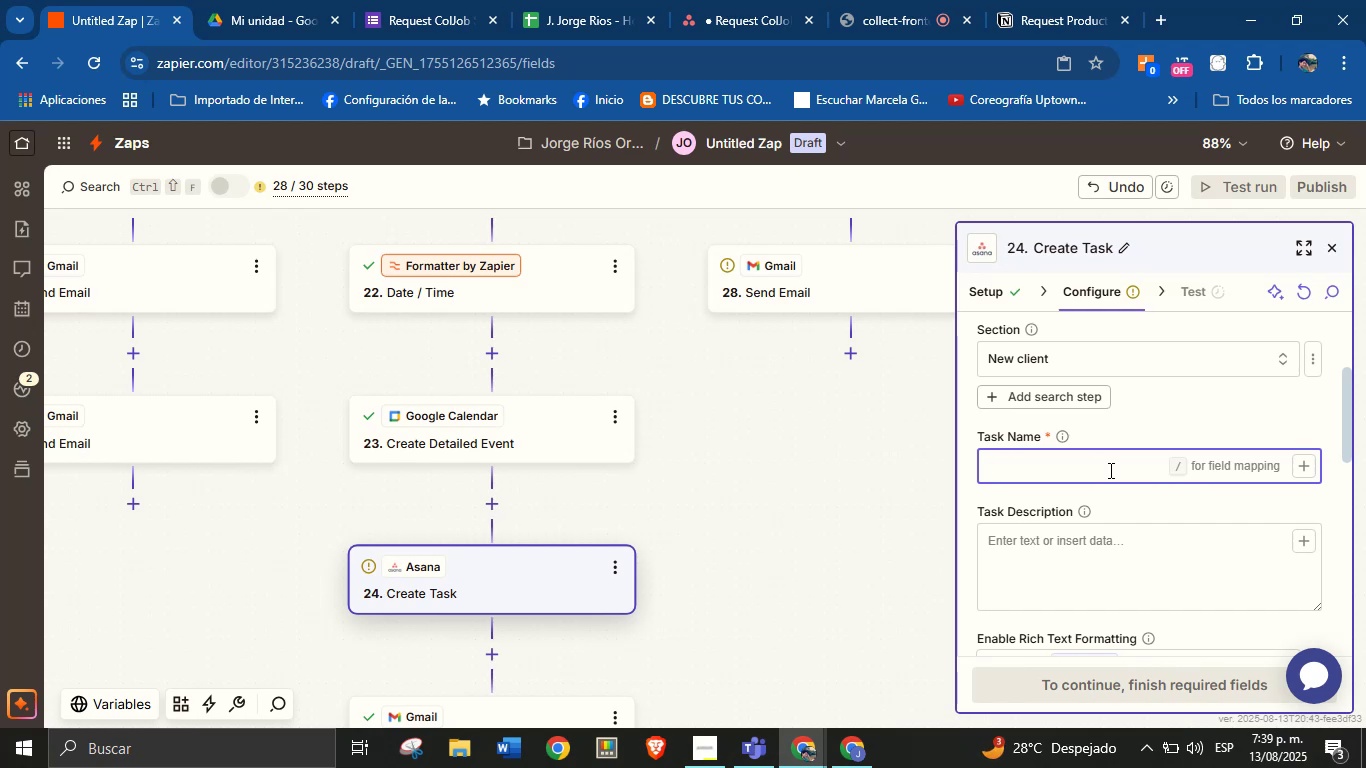 
type(New request from )
 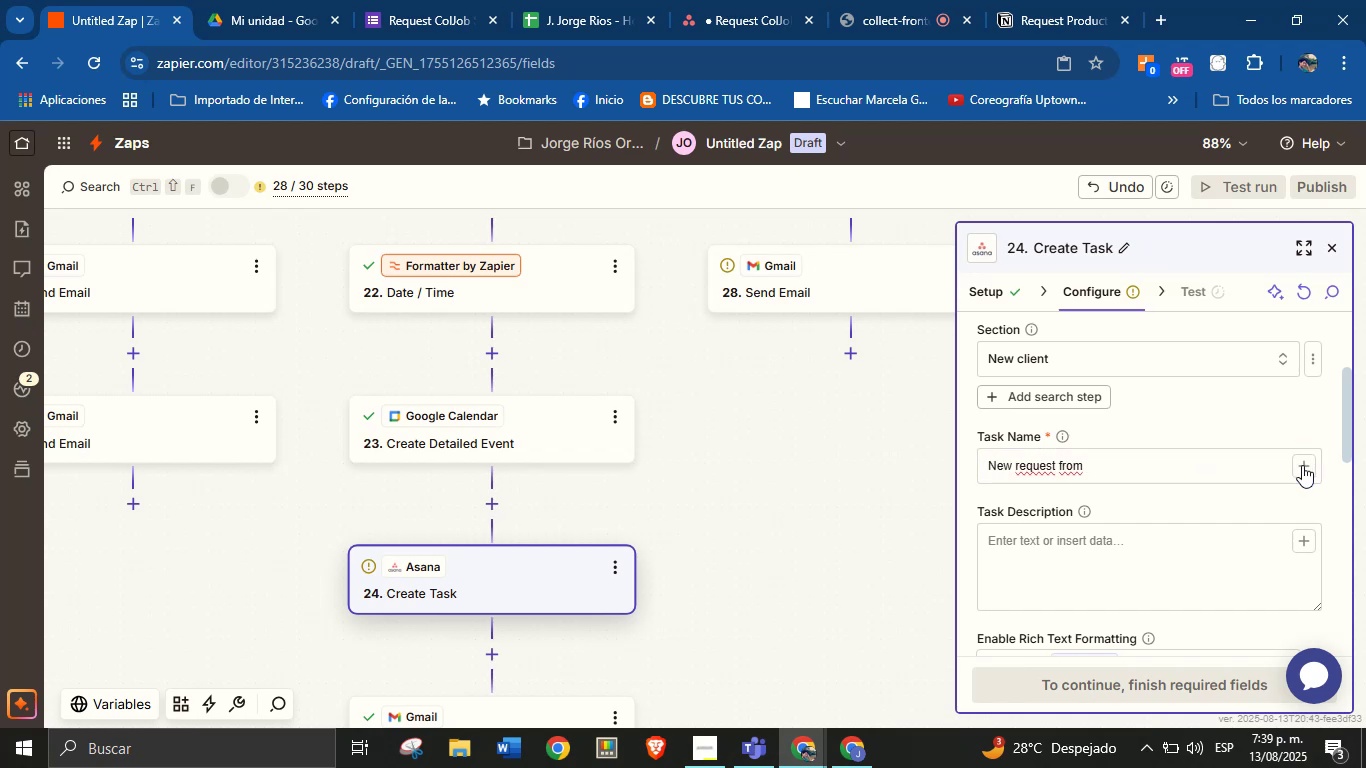 
left_click([1302, 465])
 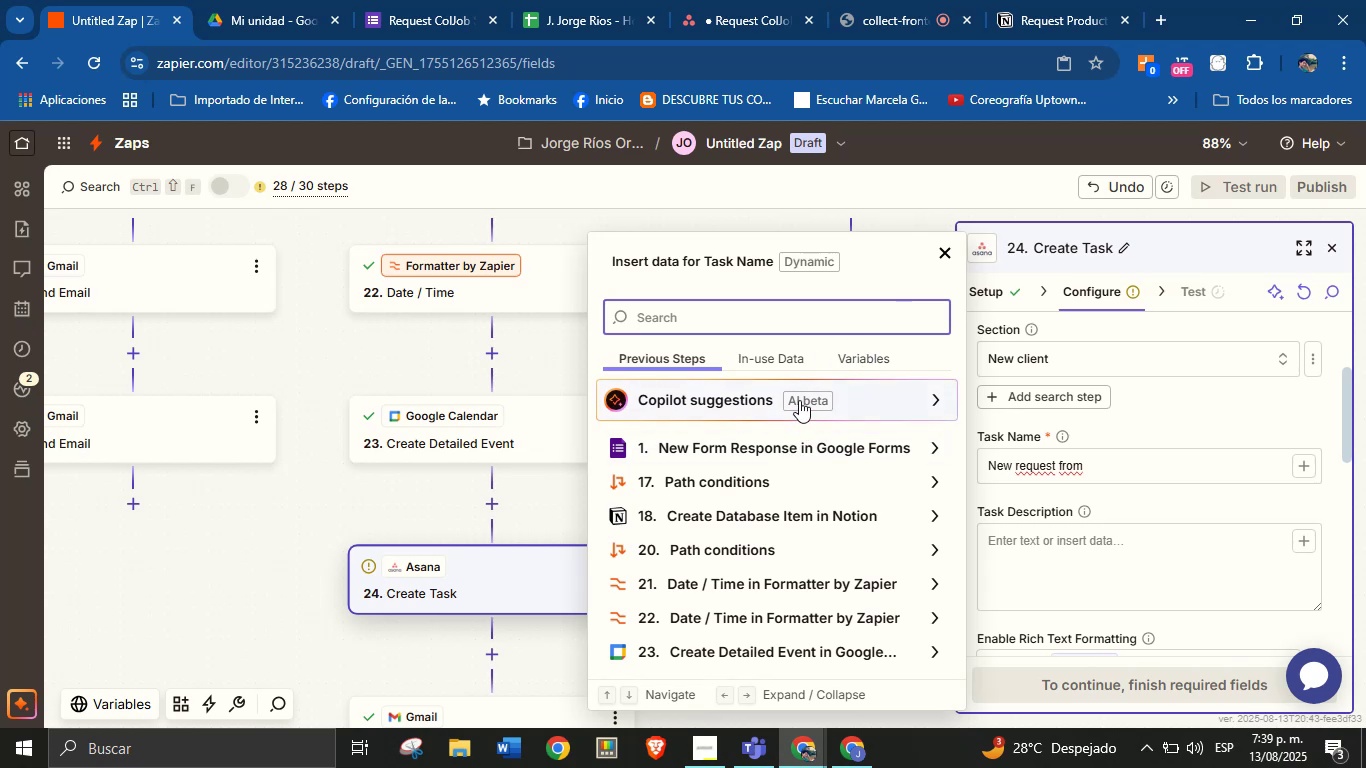 
type(email)
key(Backspace)
key(Backspace)
key(Backspace)
key(Backspace)
key(Backspace)
type(name)
 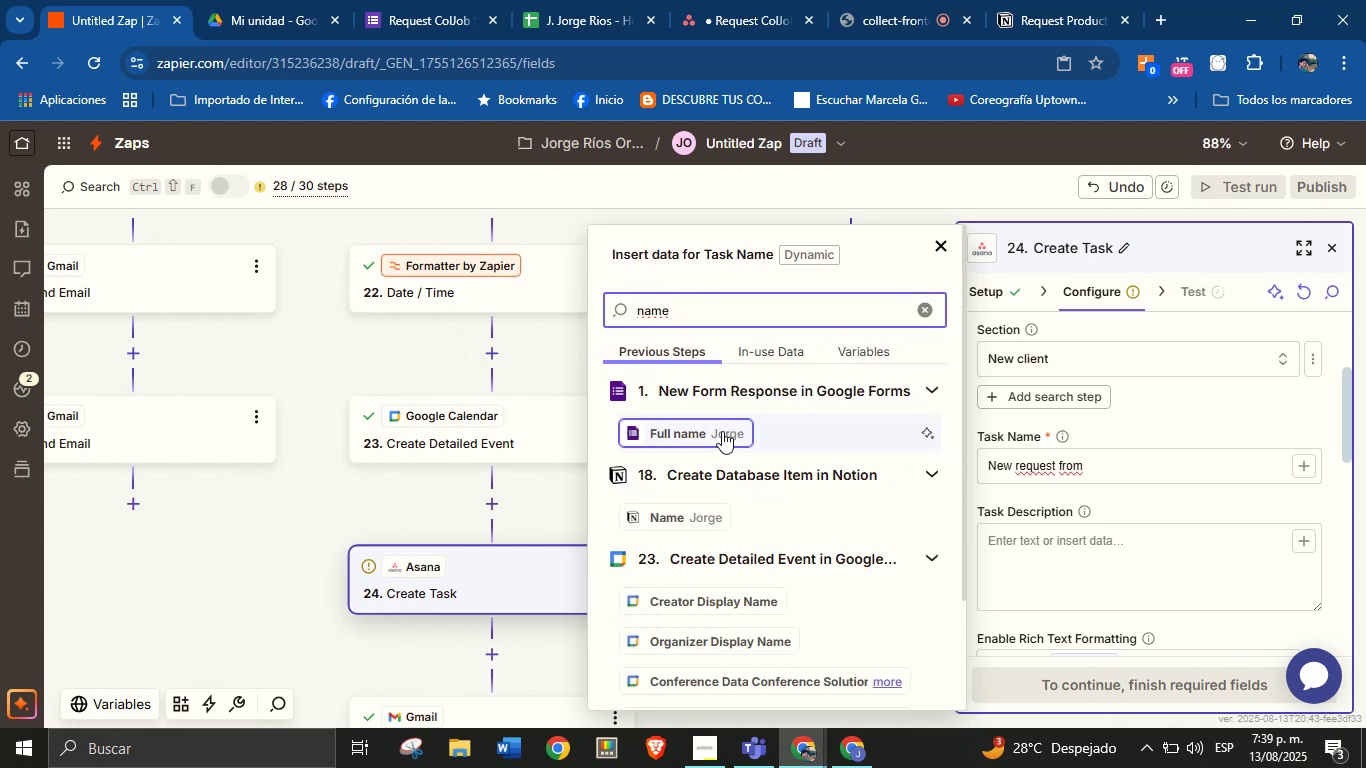 
left_click([722, 431])
 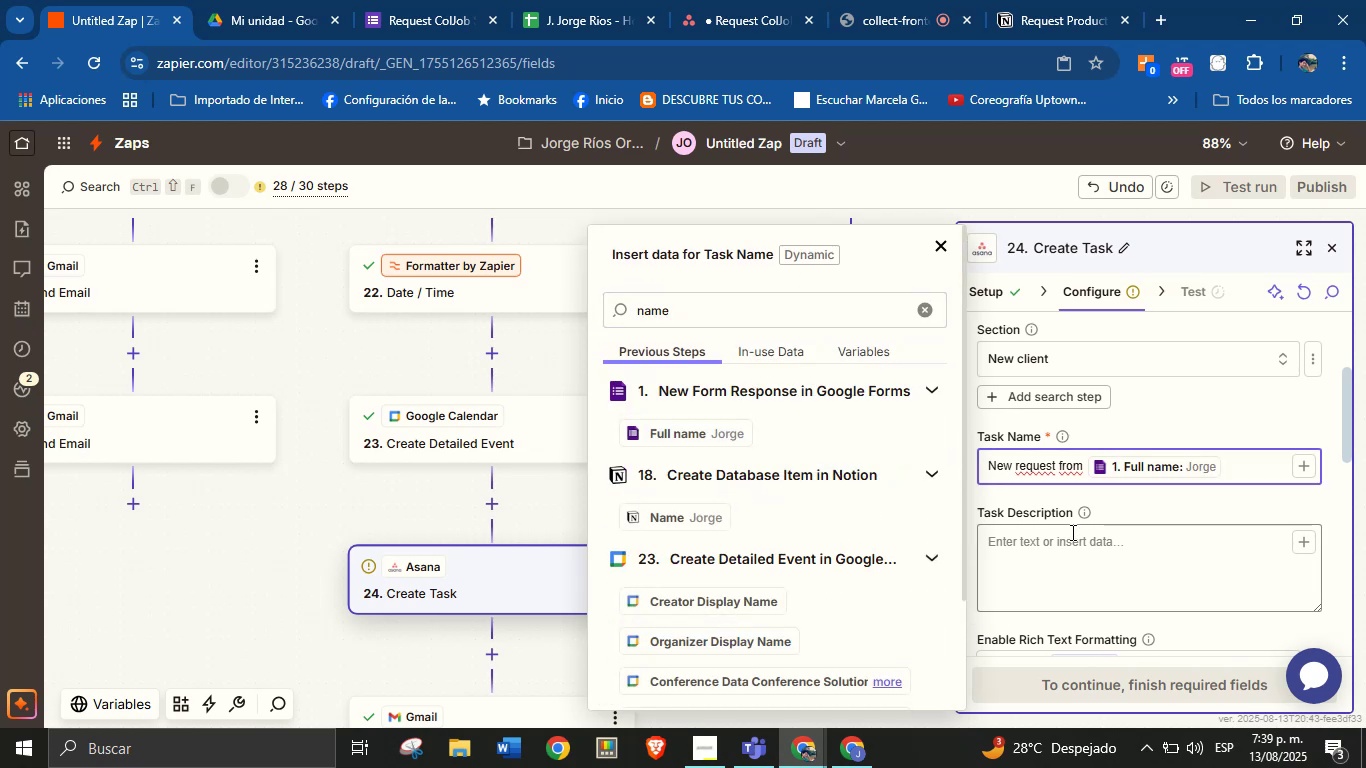 
left_click([1071, 532])
 